 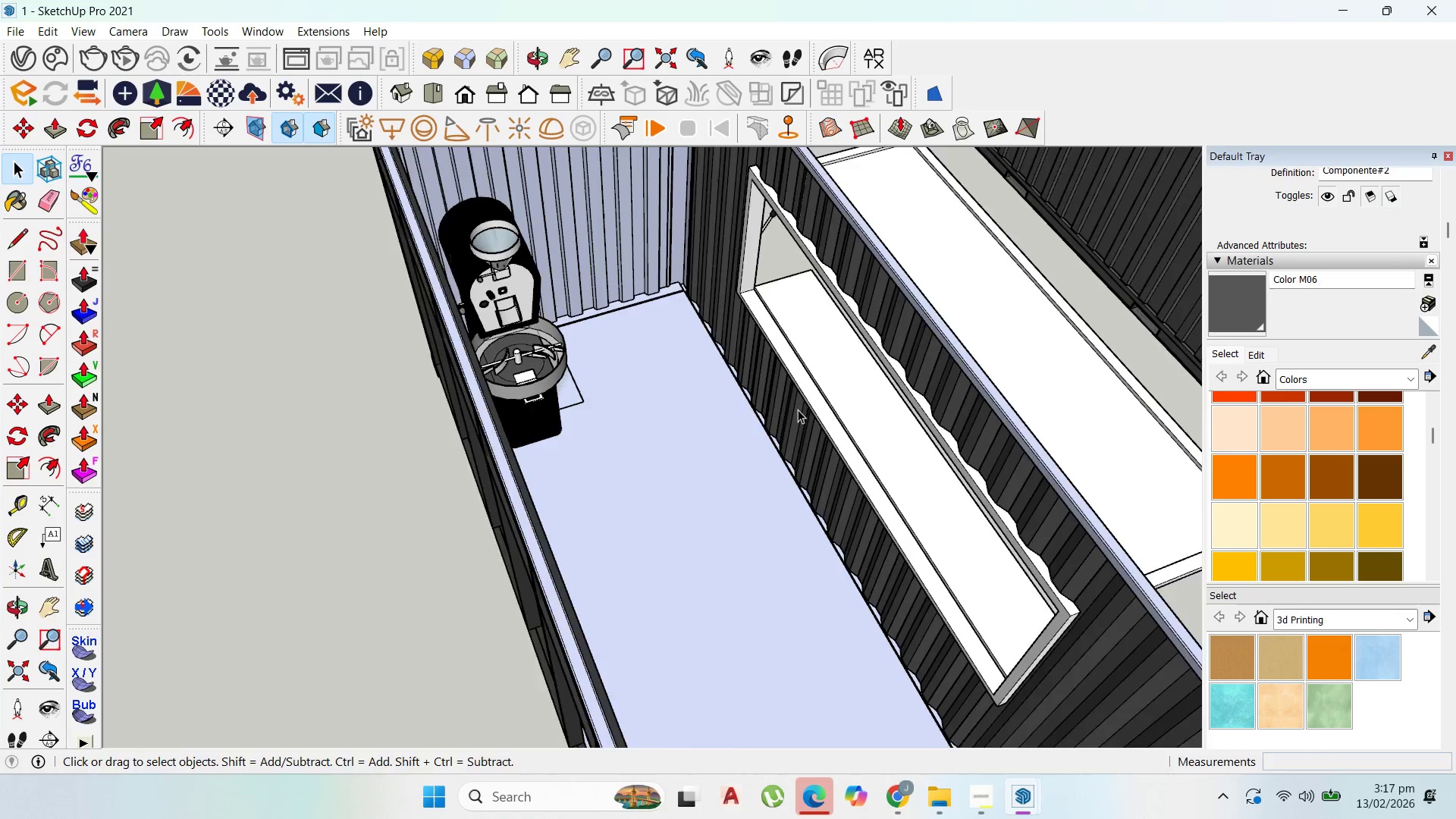 
scroll: coordinate [832, 444], scroll_direction: up, amount: 3.0
 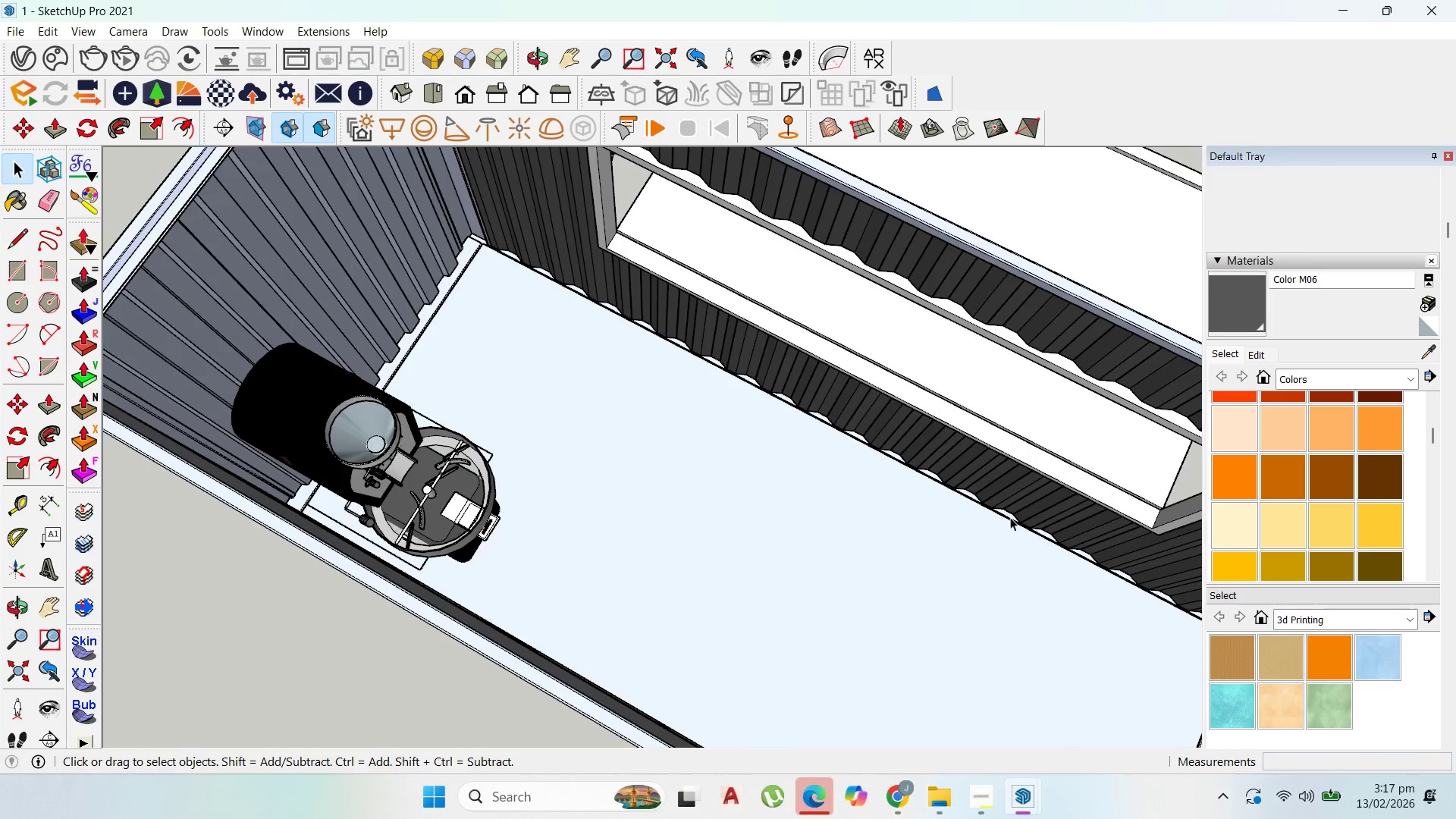 
scroll: coordinate [884, 499], scroll_direction: down, amount: 4.0
 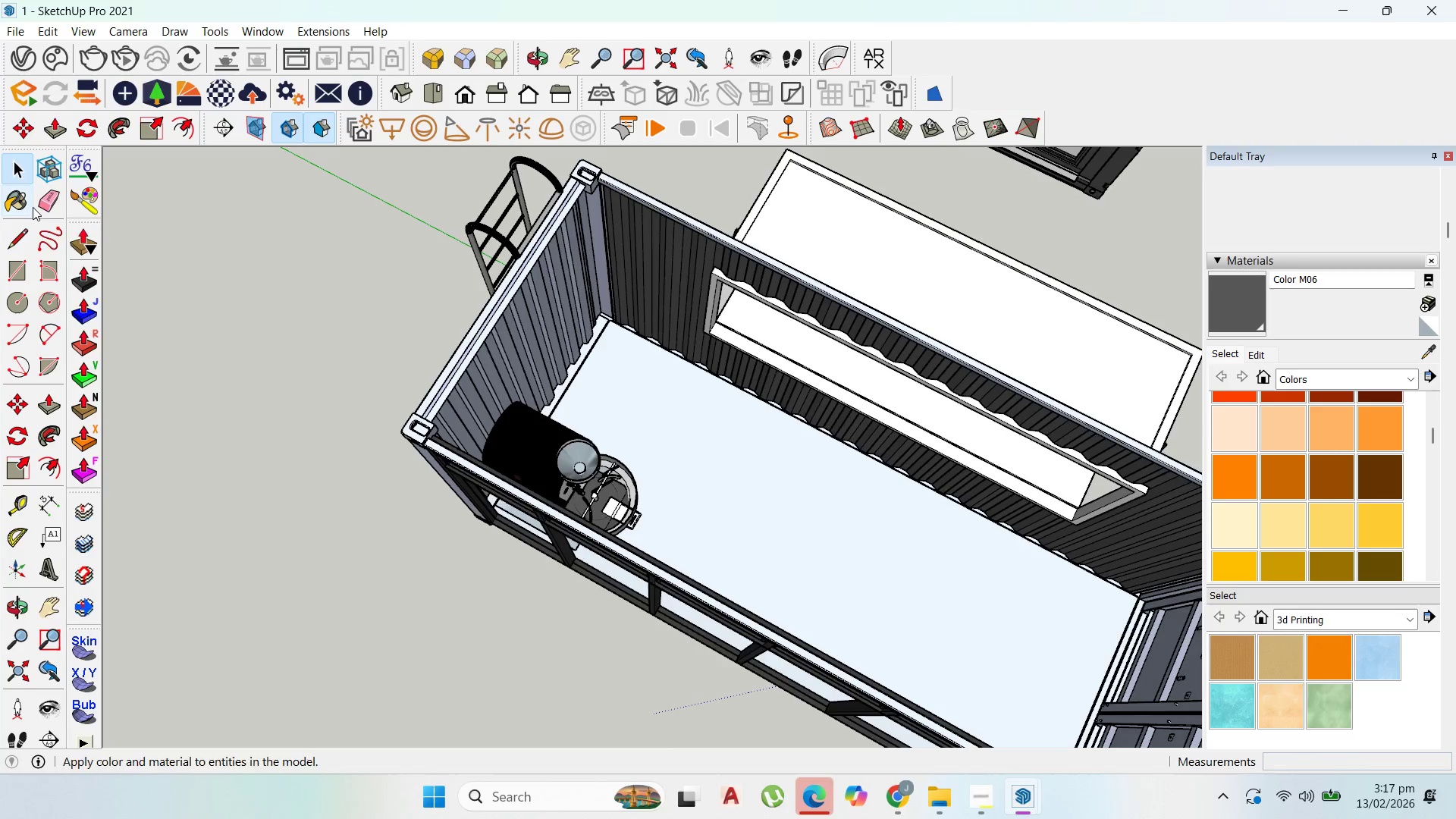 
left_click([29, 271])
 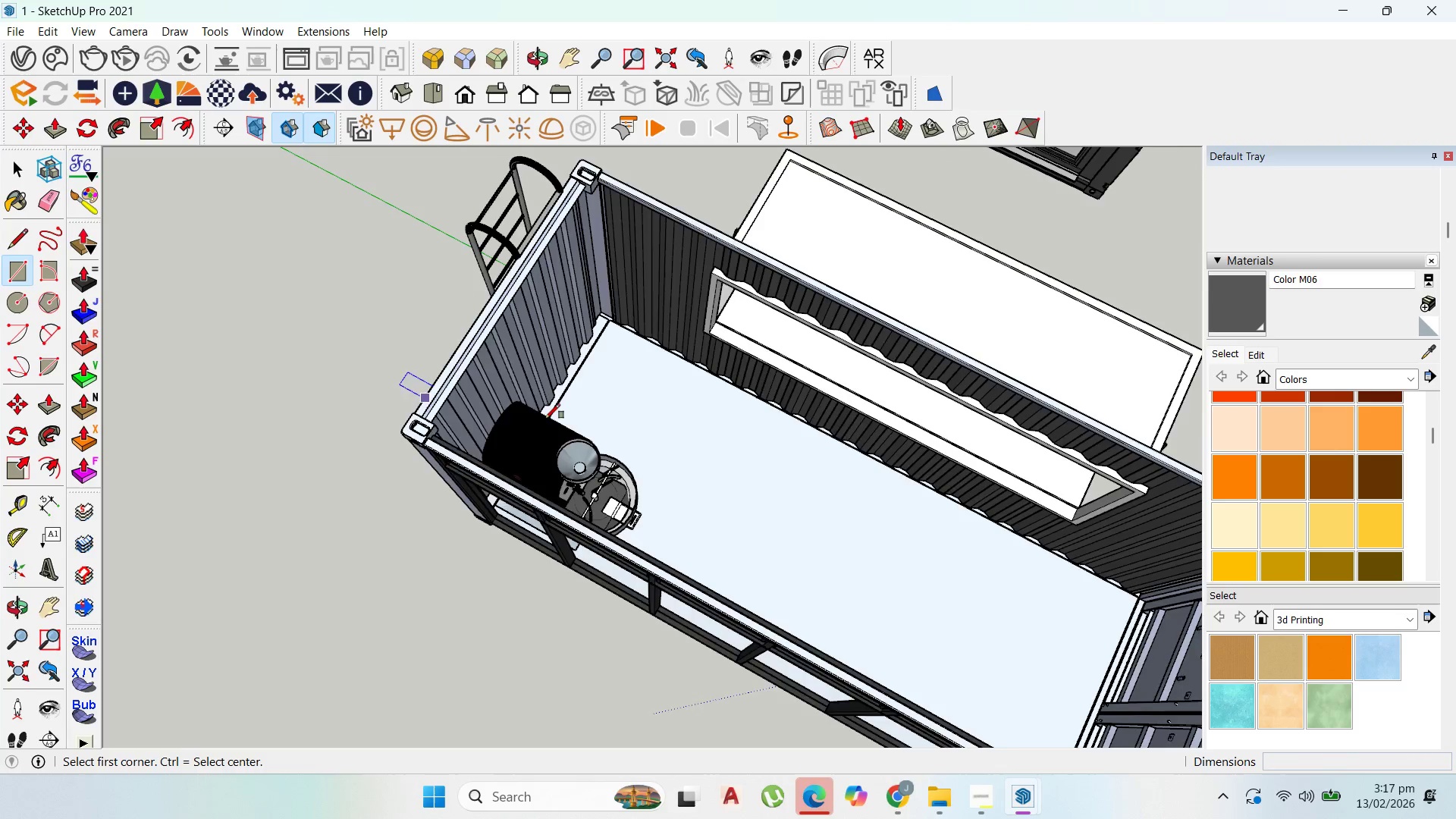 
scroll: coordinate [625, 262], scroll_direction: up, amount: 16.0
 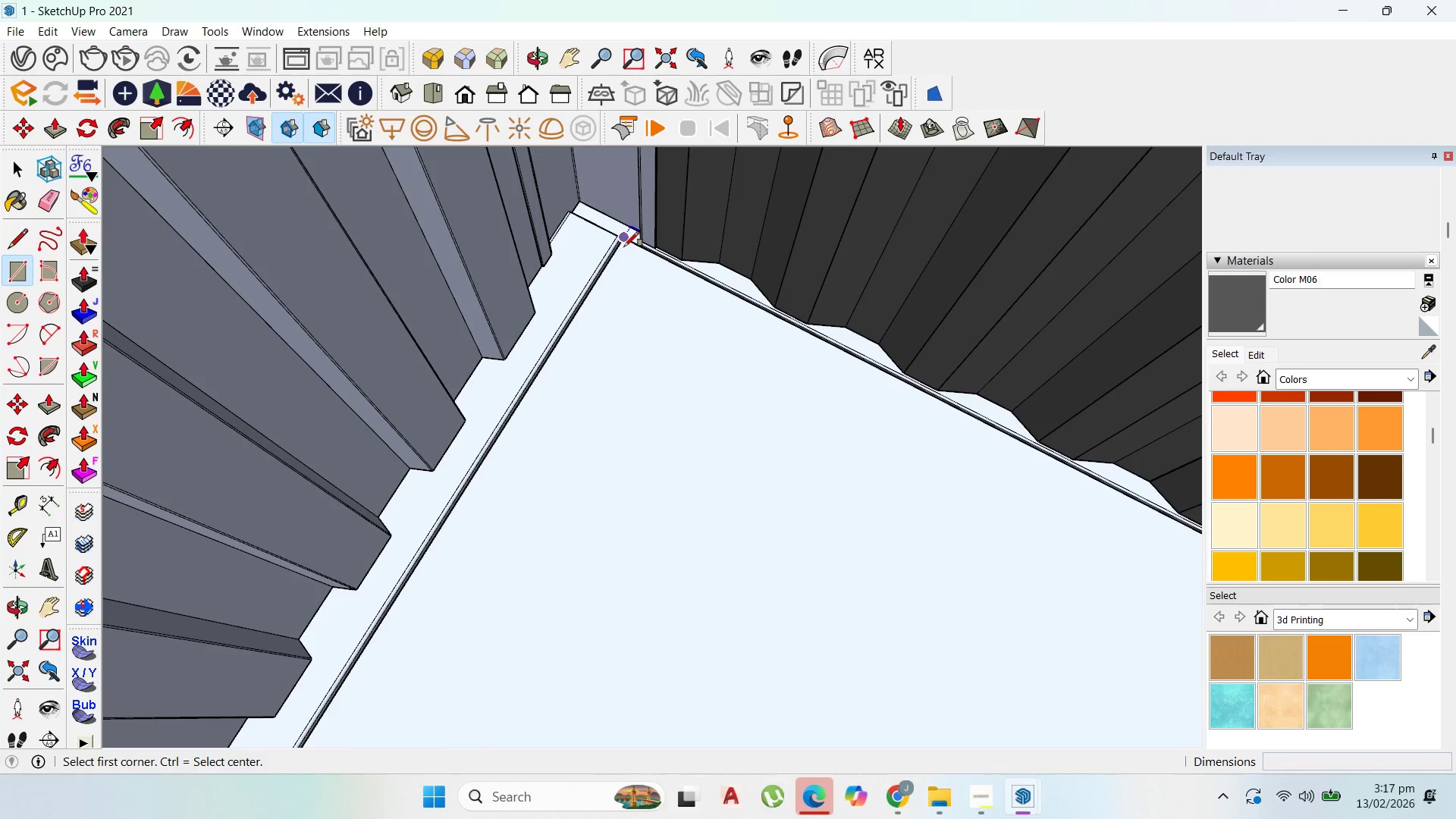 
left_click([624, 246])
 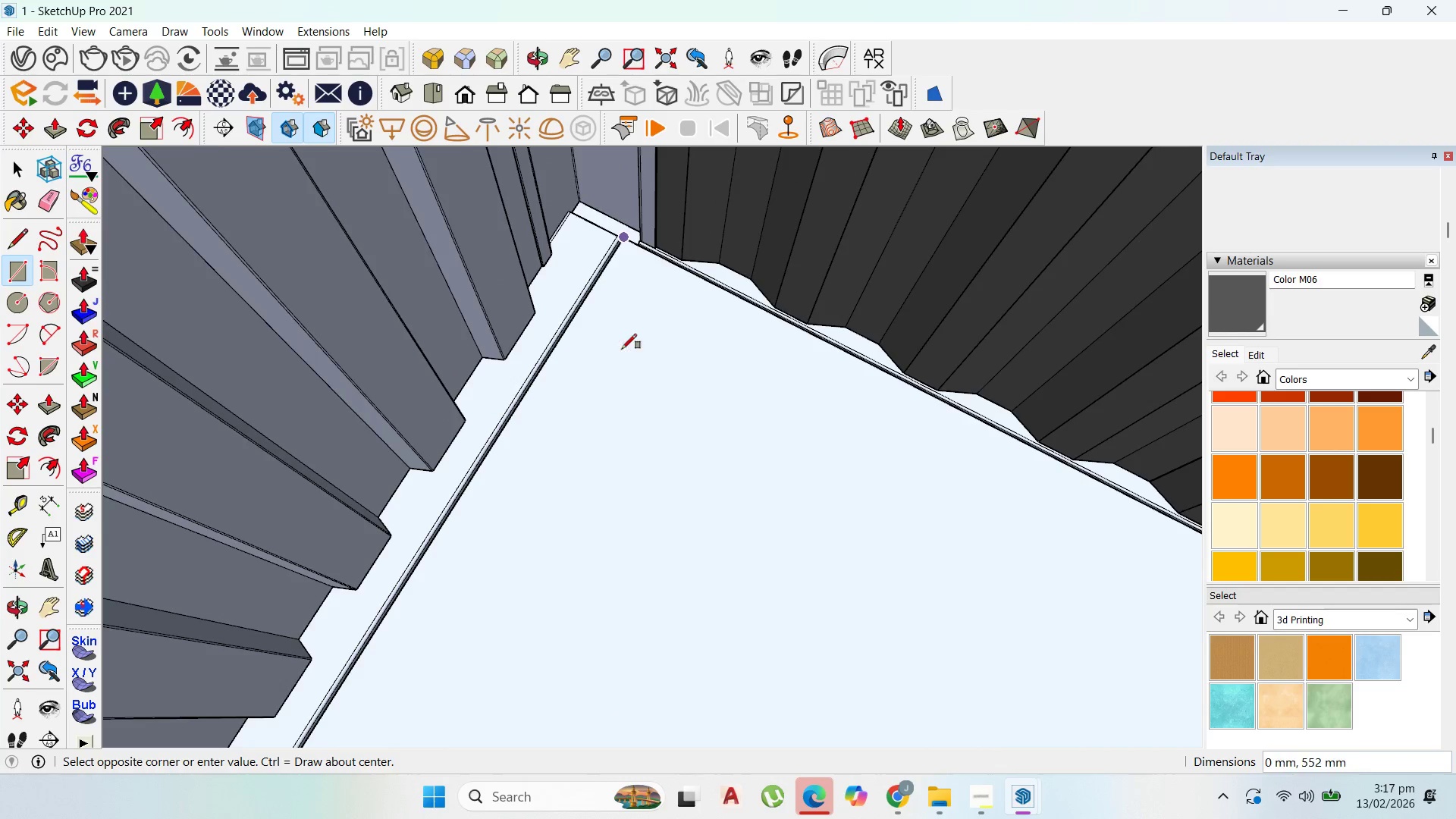 
scroll: coordinate [997, 529], scroll_direction: down, amount: 6.0
 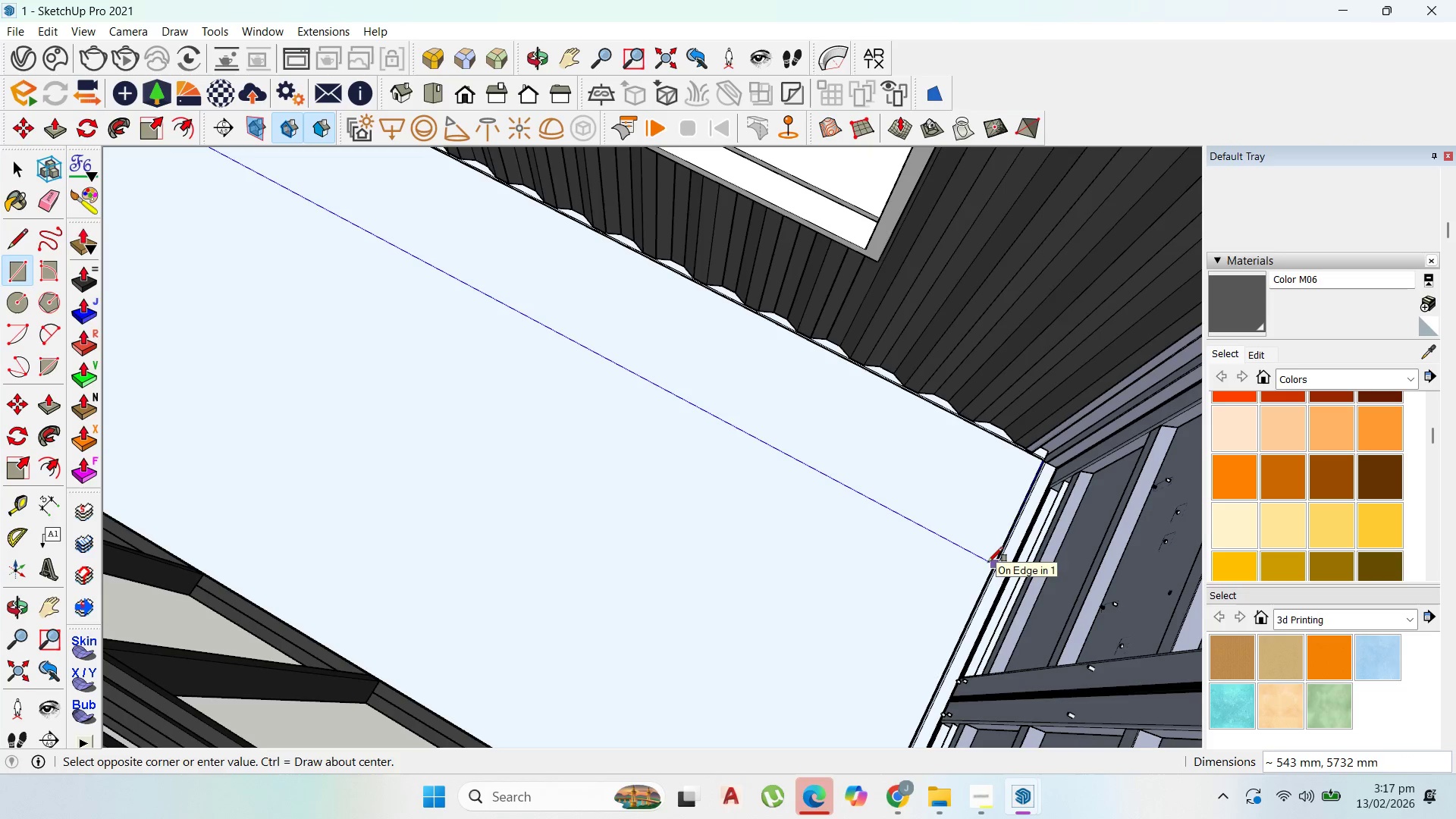 
key(Escape)
 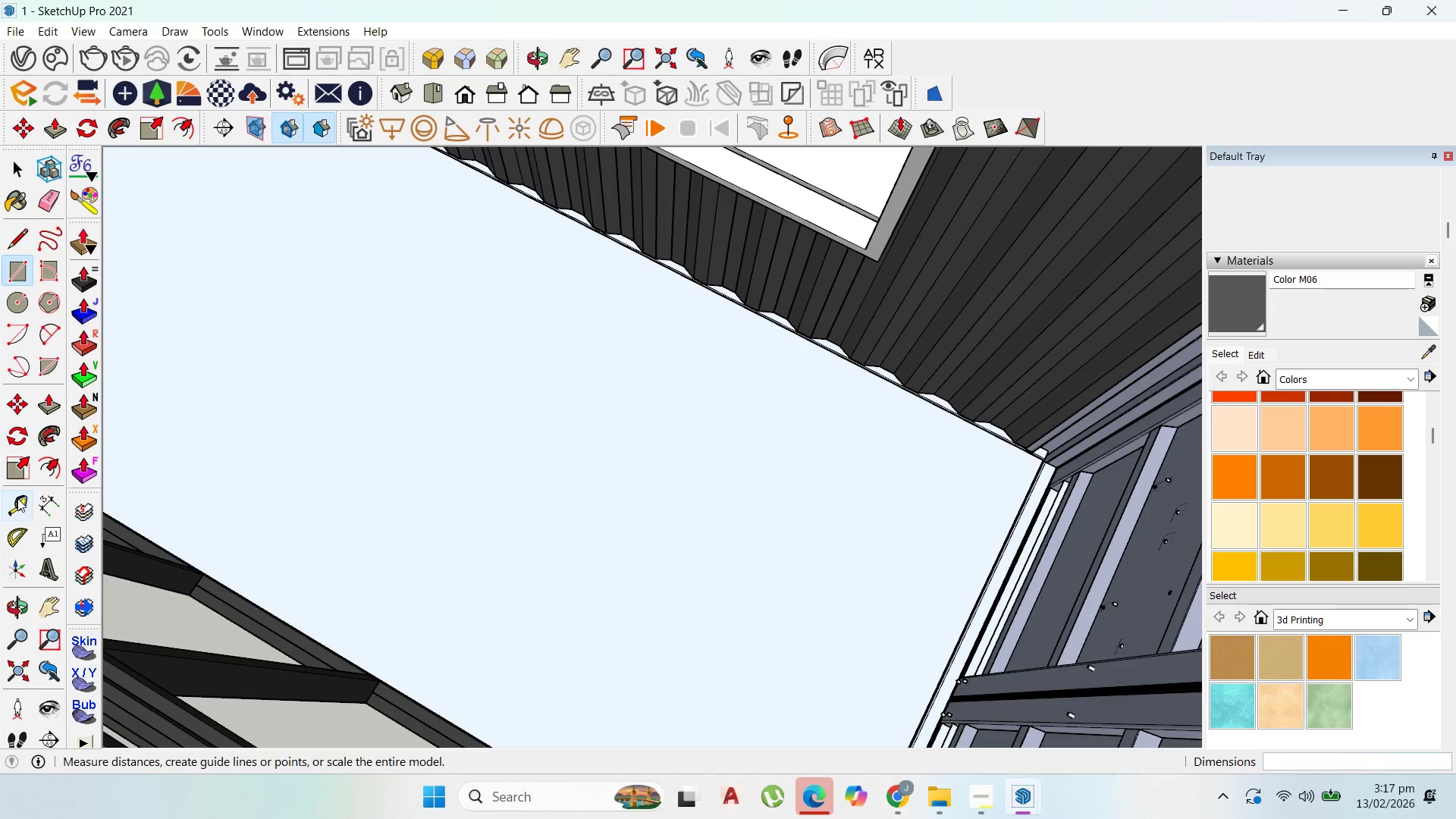 
left_click_drag(start_coordinate=[17, 498], to_coordinate=[42, 499])
 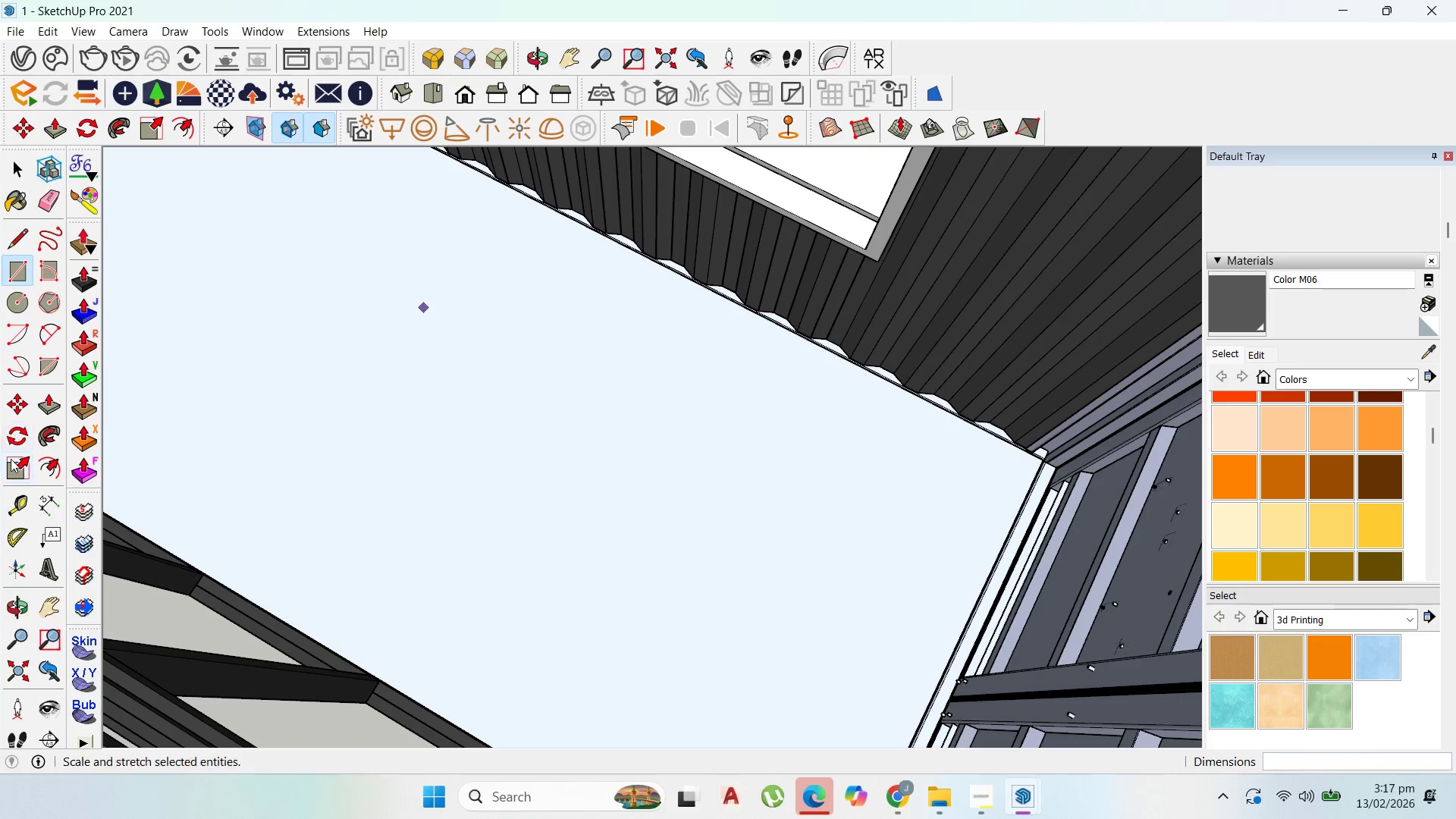 
left_click([18, 510])
 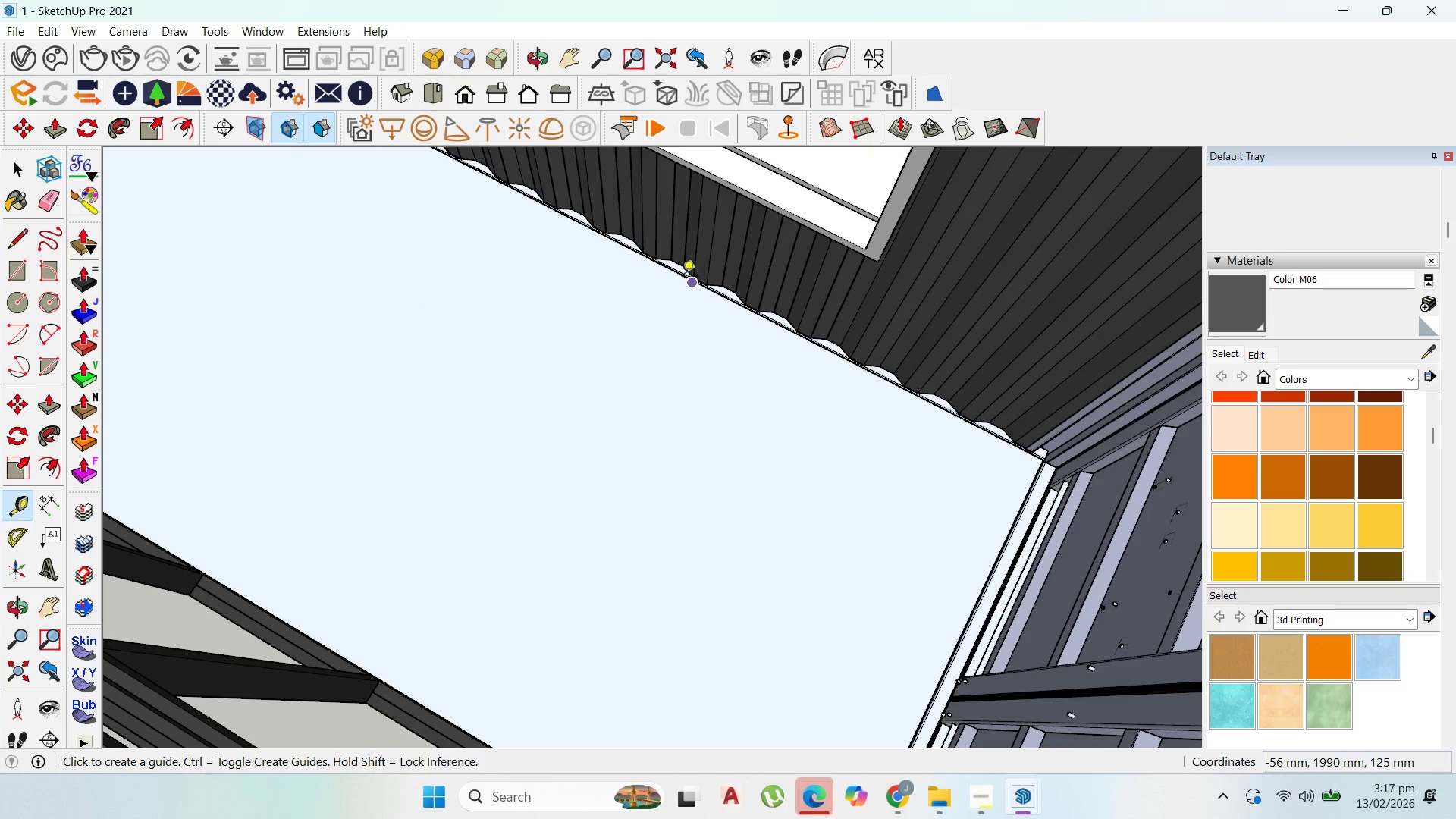 
scroll: coordinate [671, 270], scroll_direction: up, amount: 23.0
 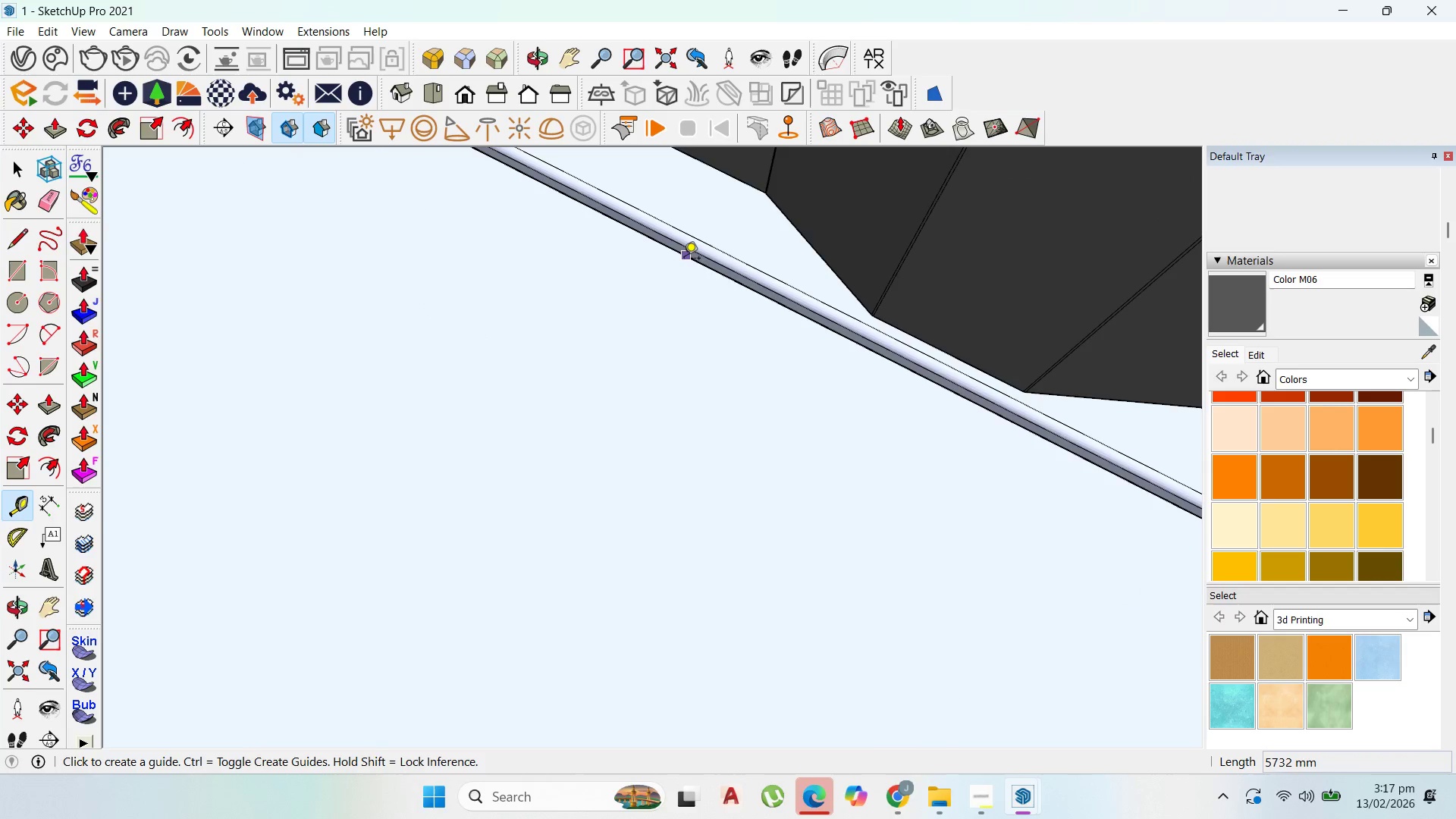 
left_click([684, 259])
 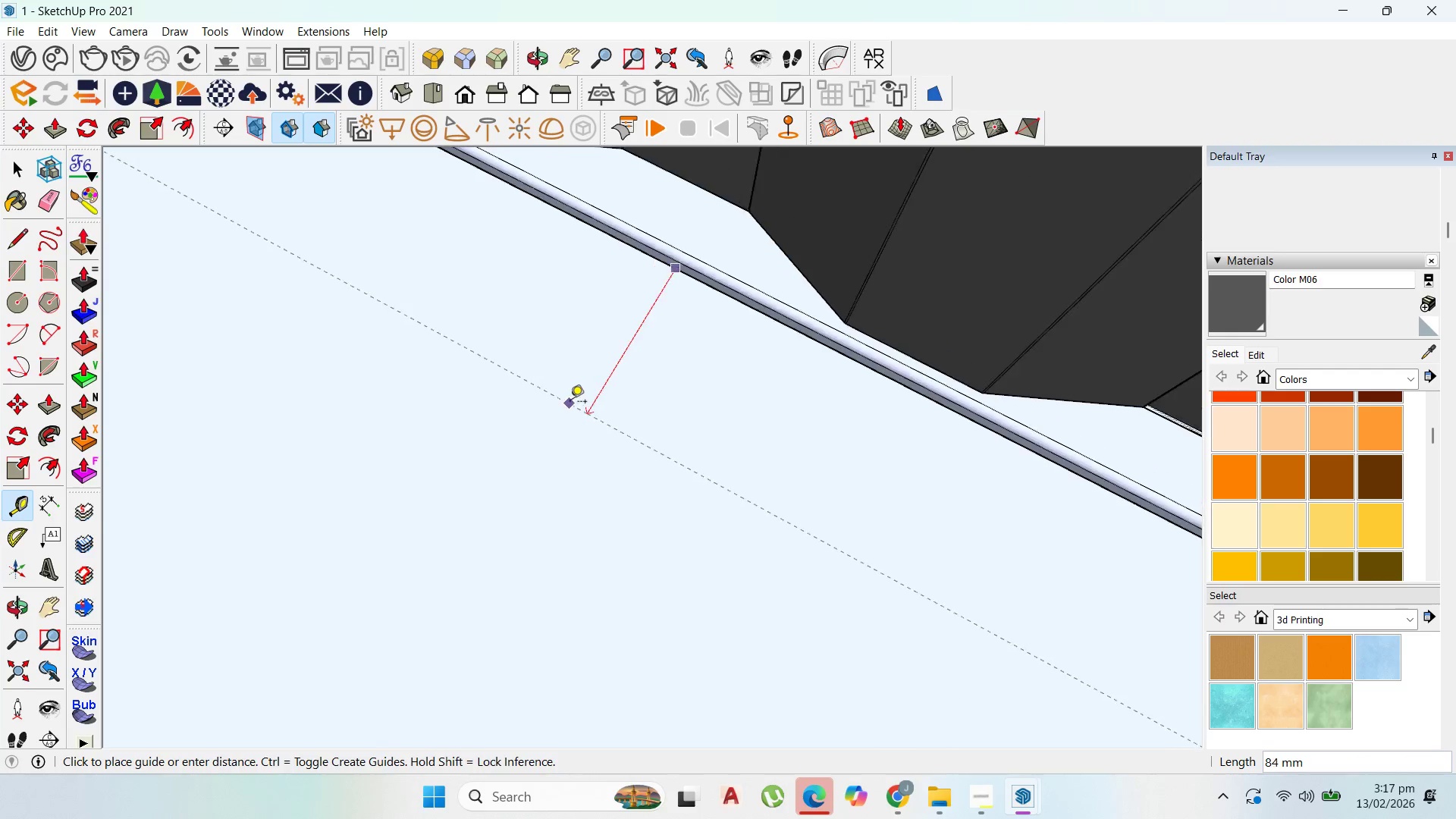 
scroll: coordinate [570, 403], scroll_direction: down, amount: 3.0
 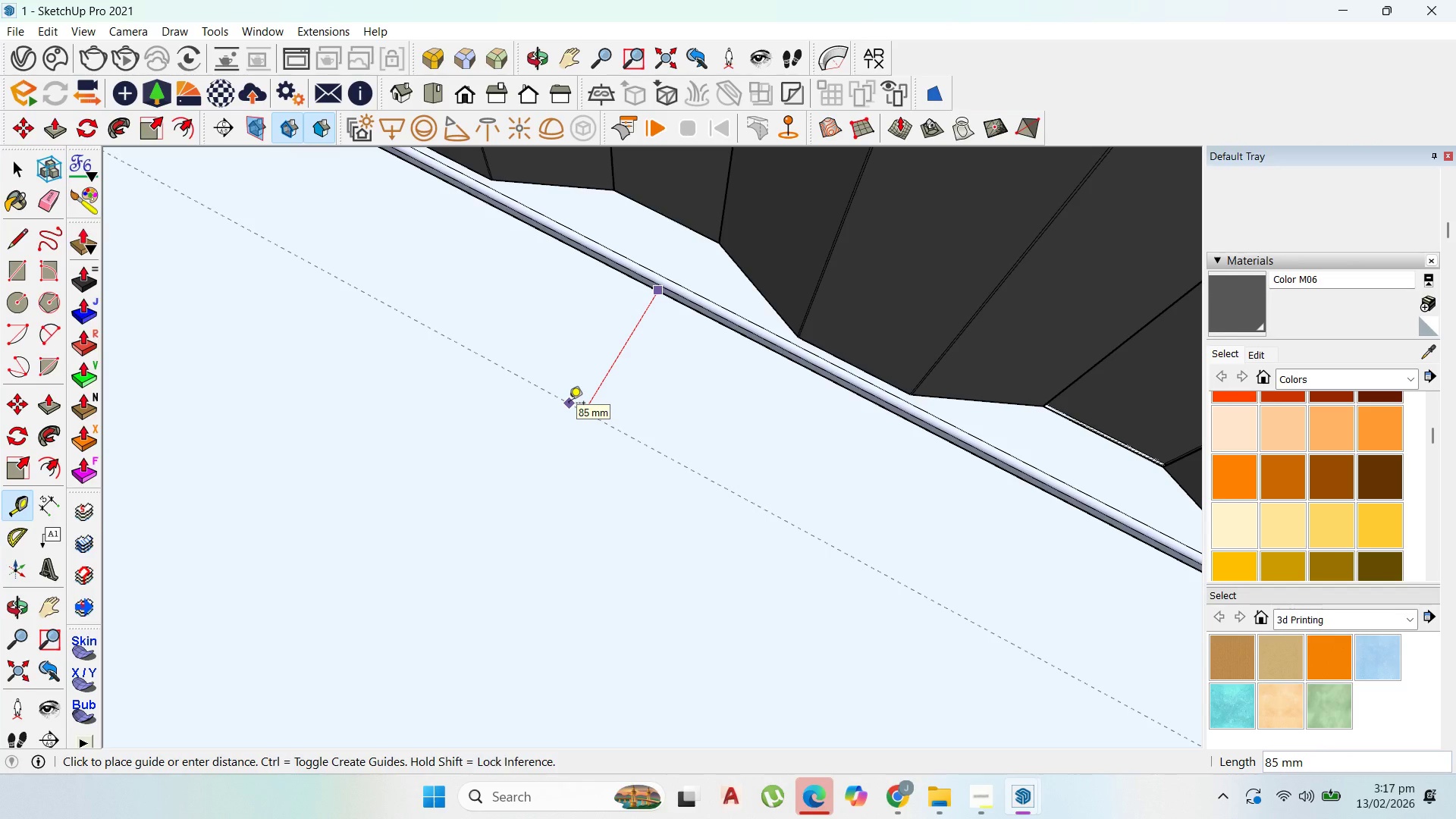 
key(6)
 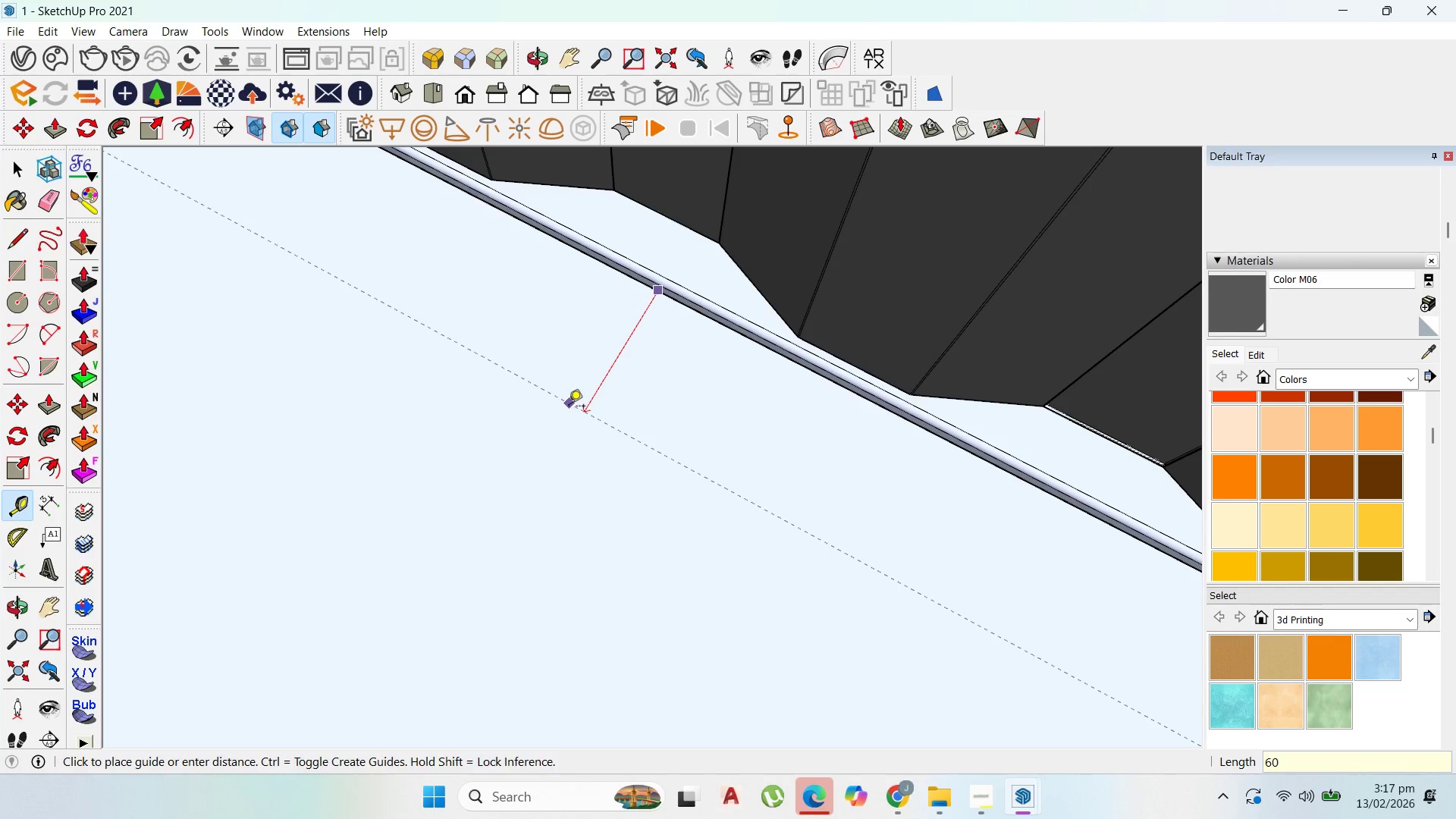 
type(00)
 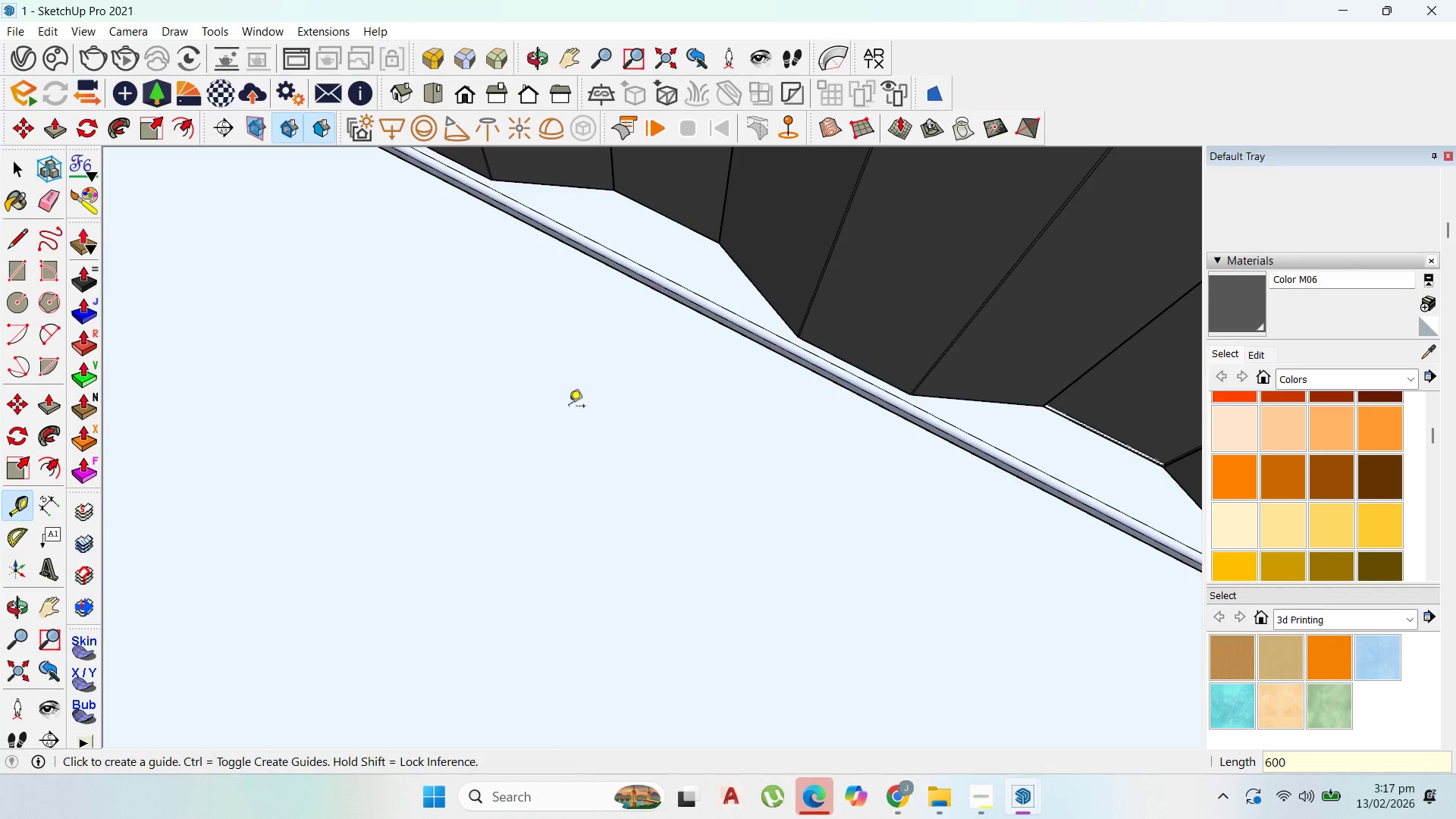 
key(Enter)
 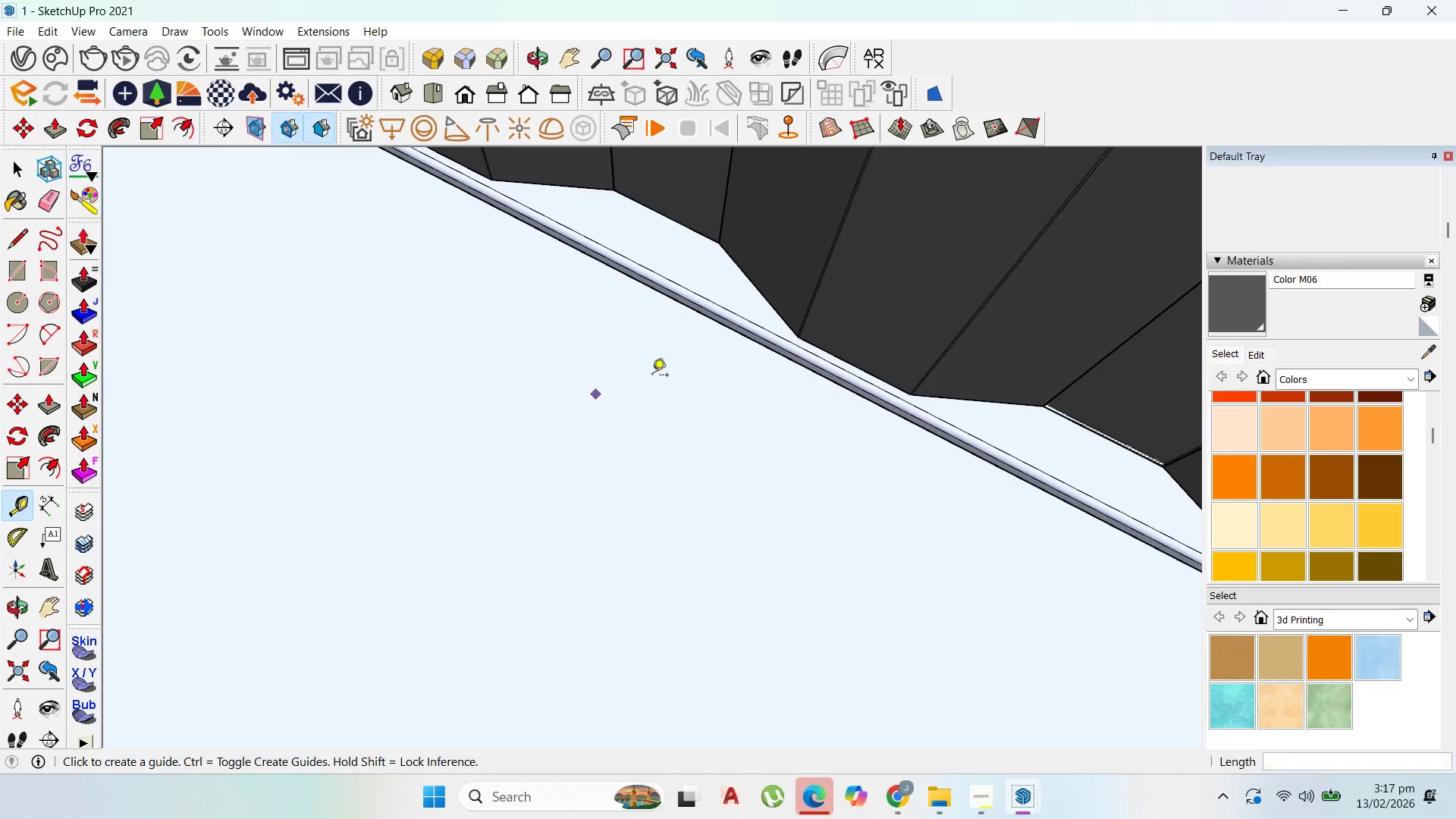 
scroll: coordinate [645, 365], scroll_direction: down, amount: 31.0
 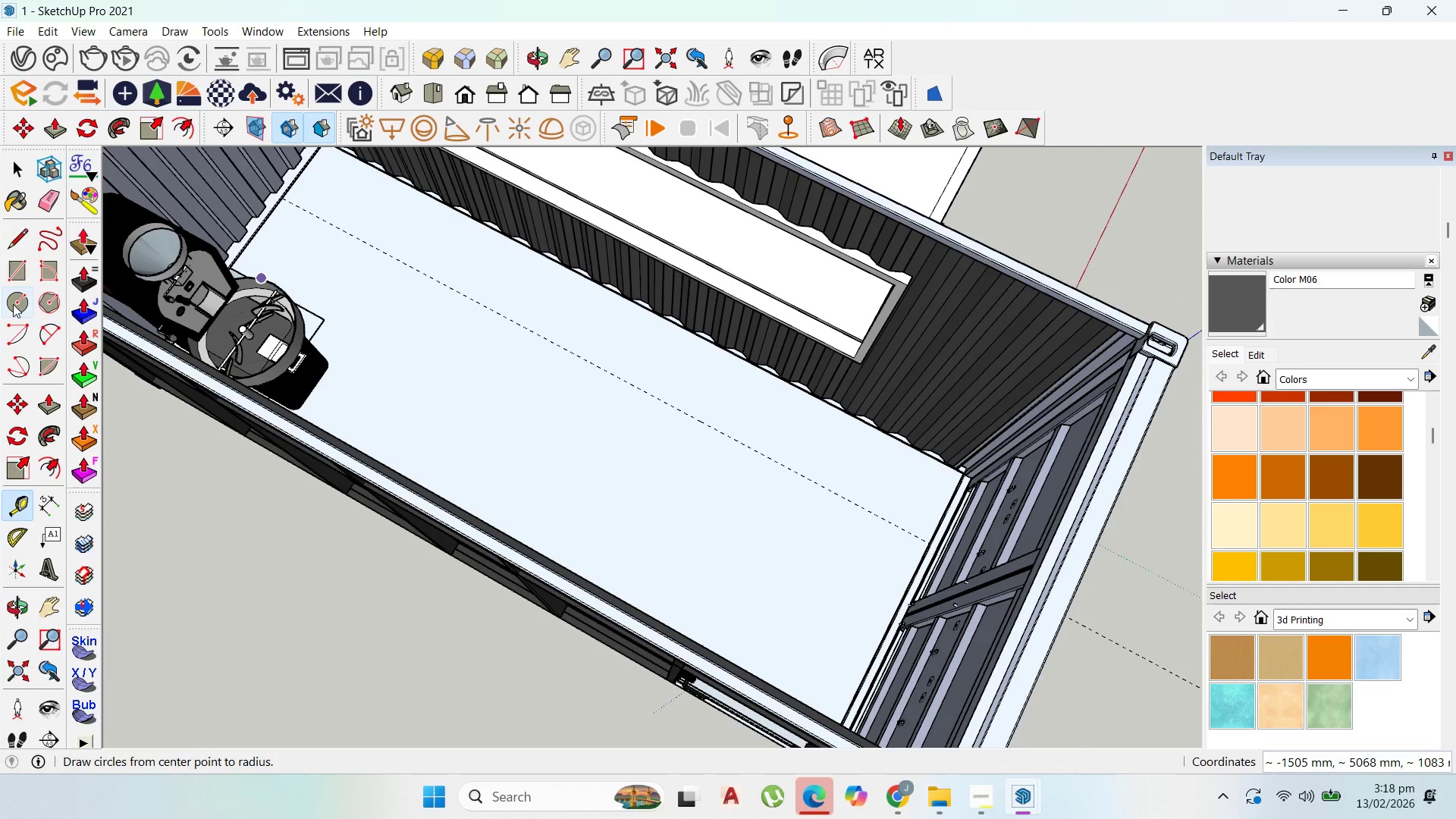 
left_click_drag(start_coordinate=[18, 275], to_coordinate=[24, 270])
 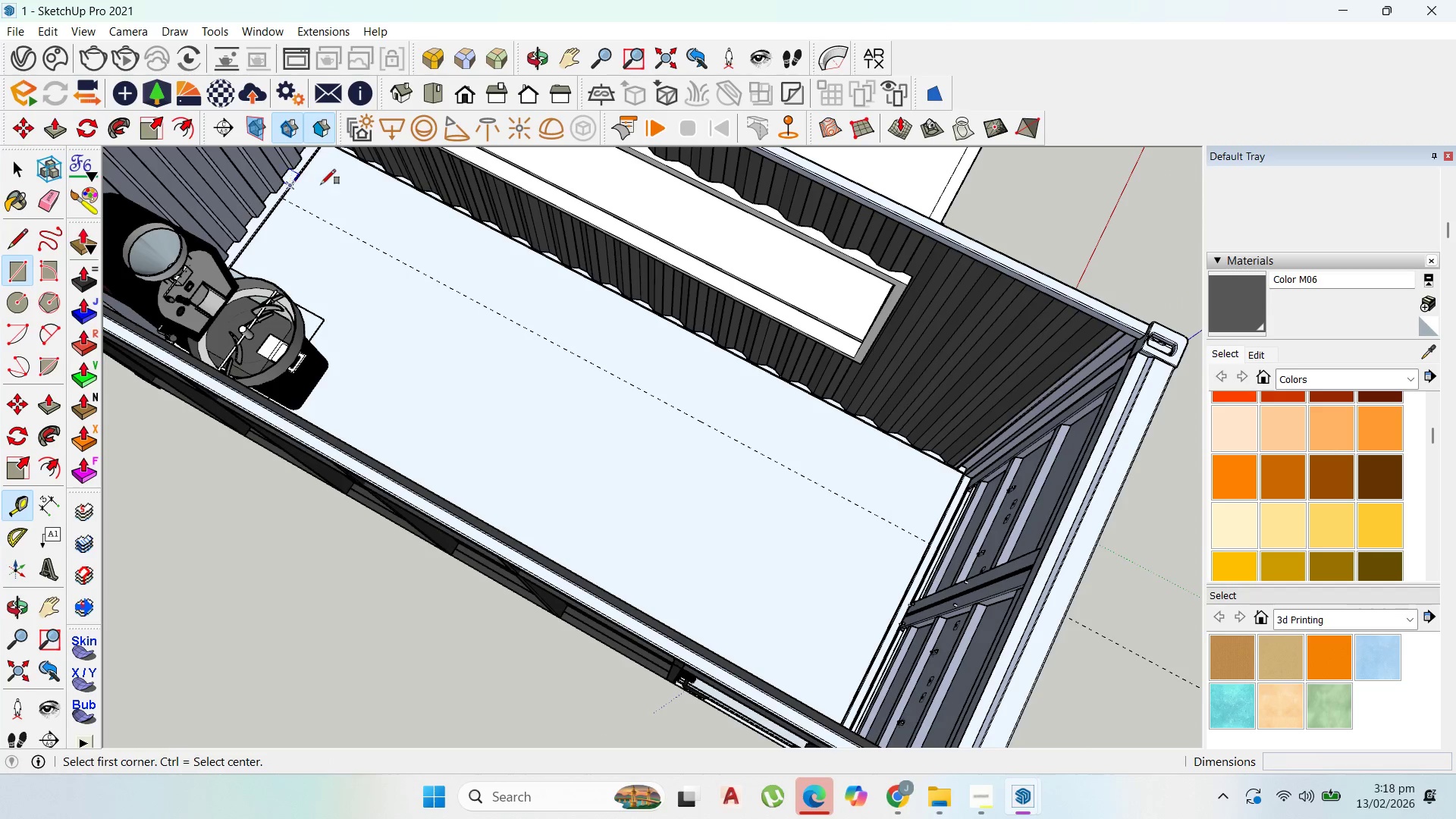 
scroll: coordinate [277, 199], scroll_direction: up, amount: 13.0
 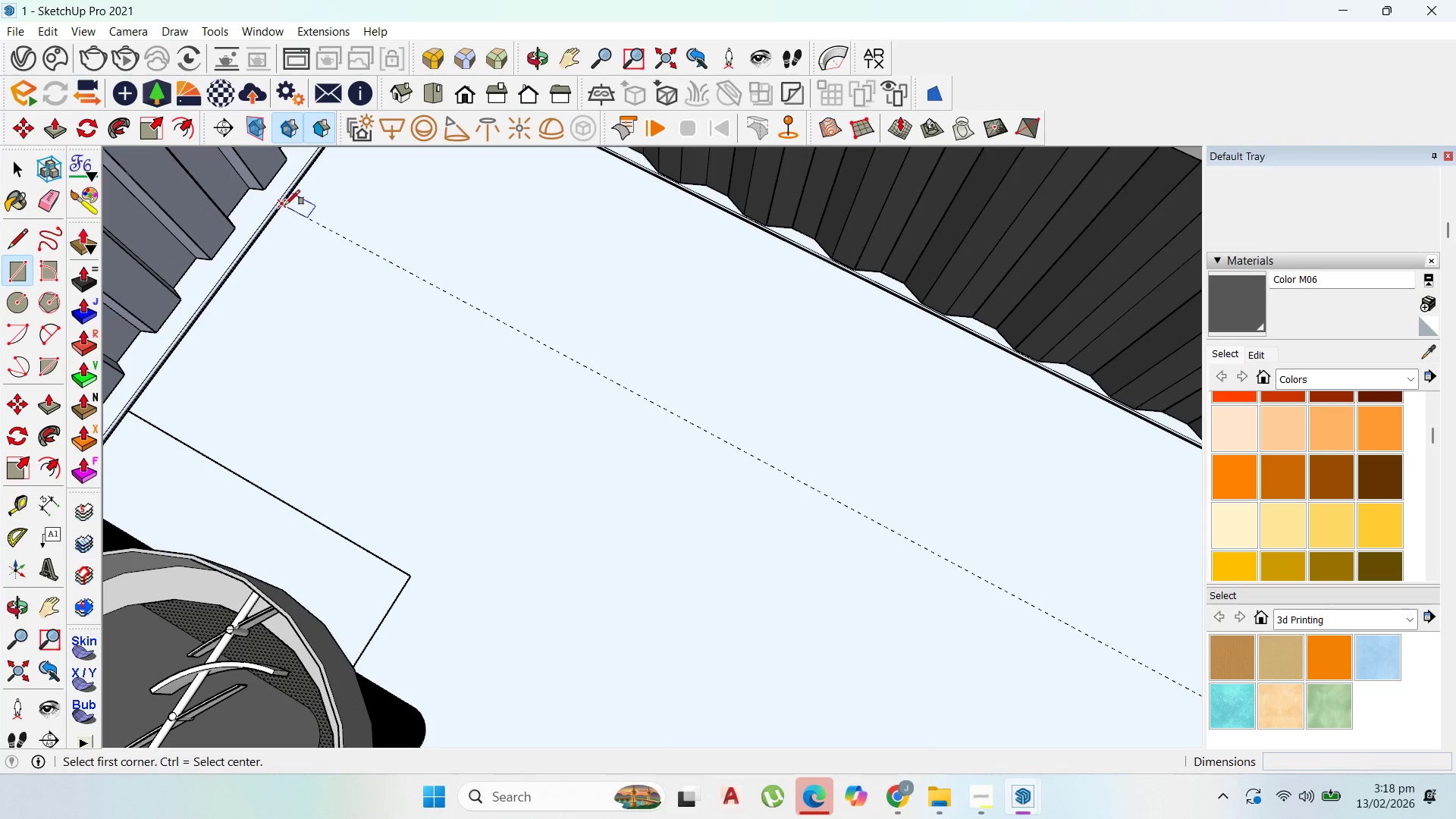 
left_click([285, 205])
 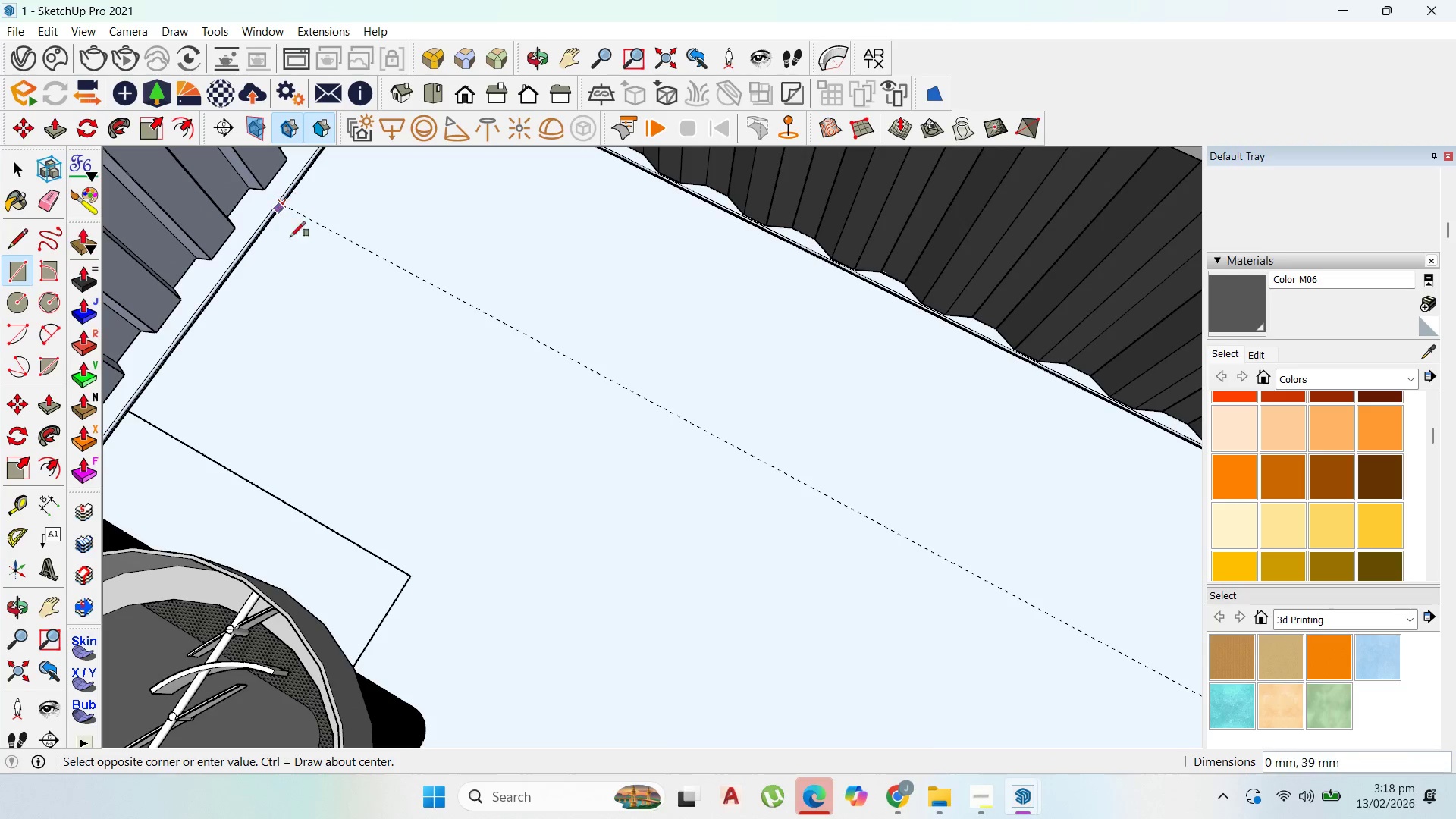 
scroll: coordinate [831, 414], scroll_direction: up, amount: 8.0
 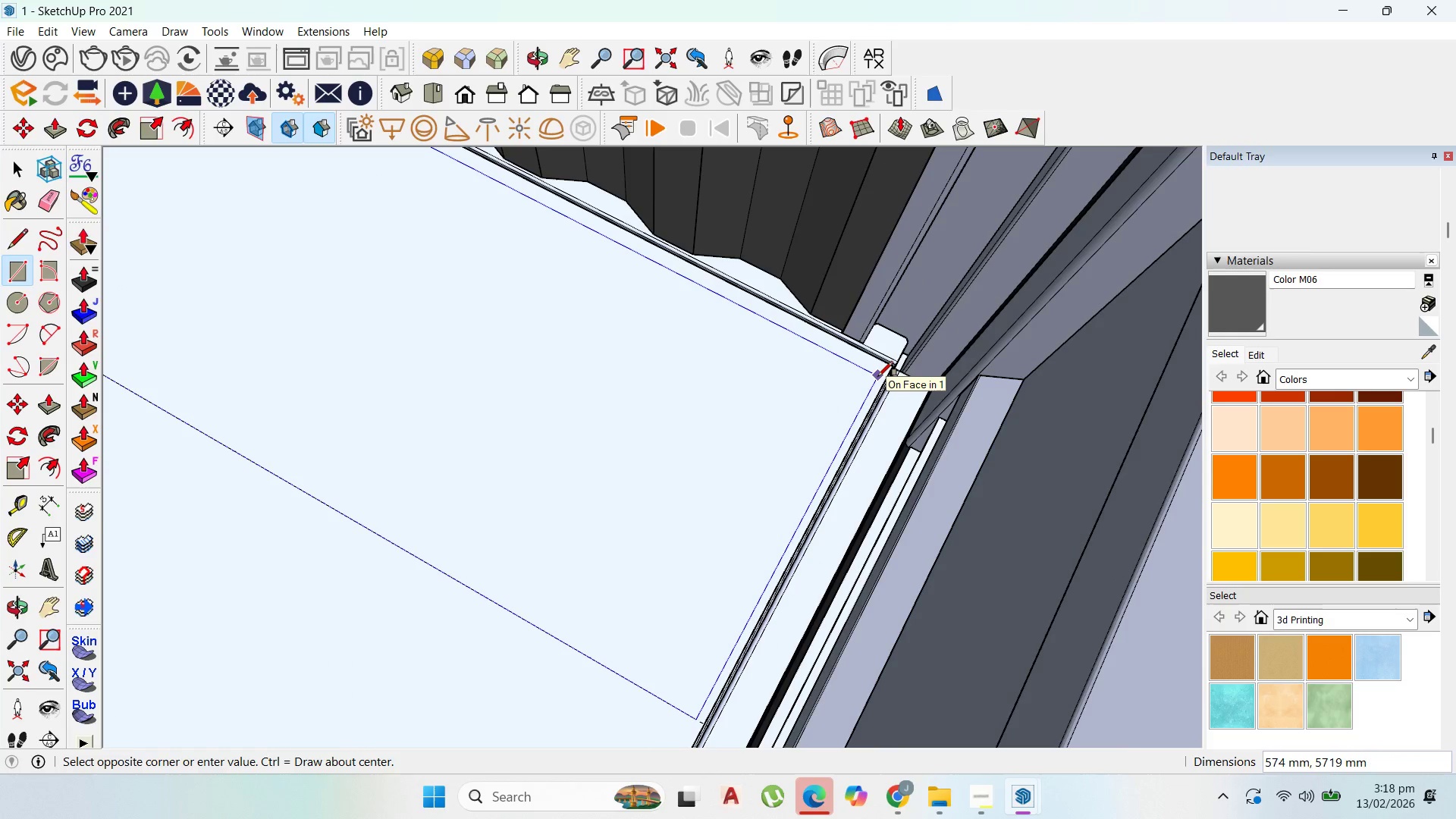 
key(ArrowUp)
 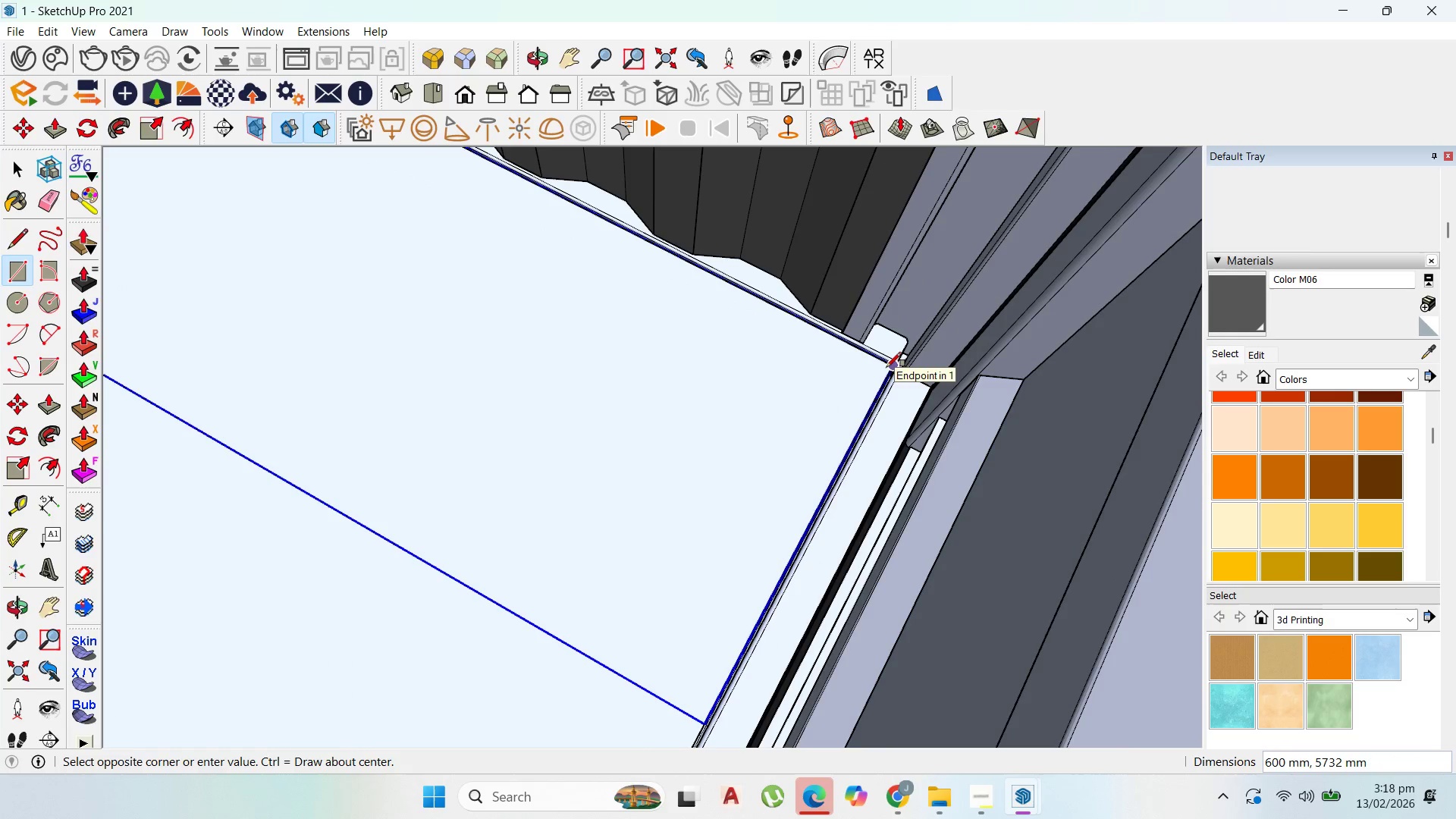 
left_click([886, 367])
 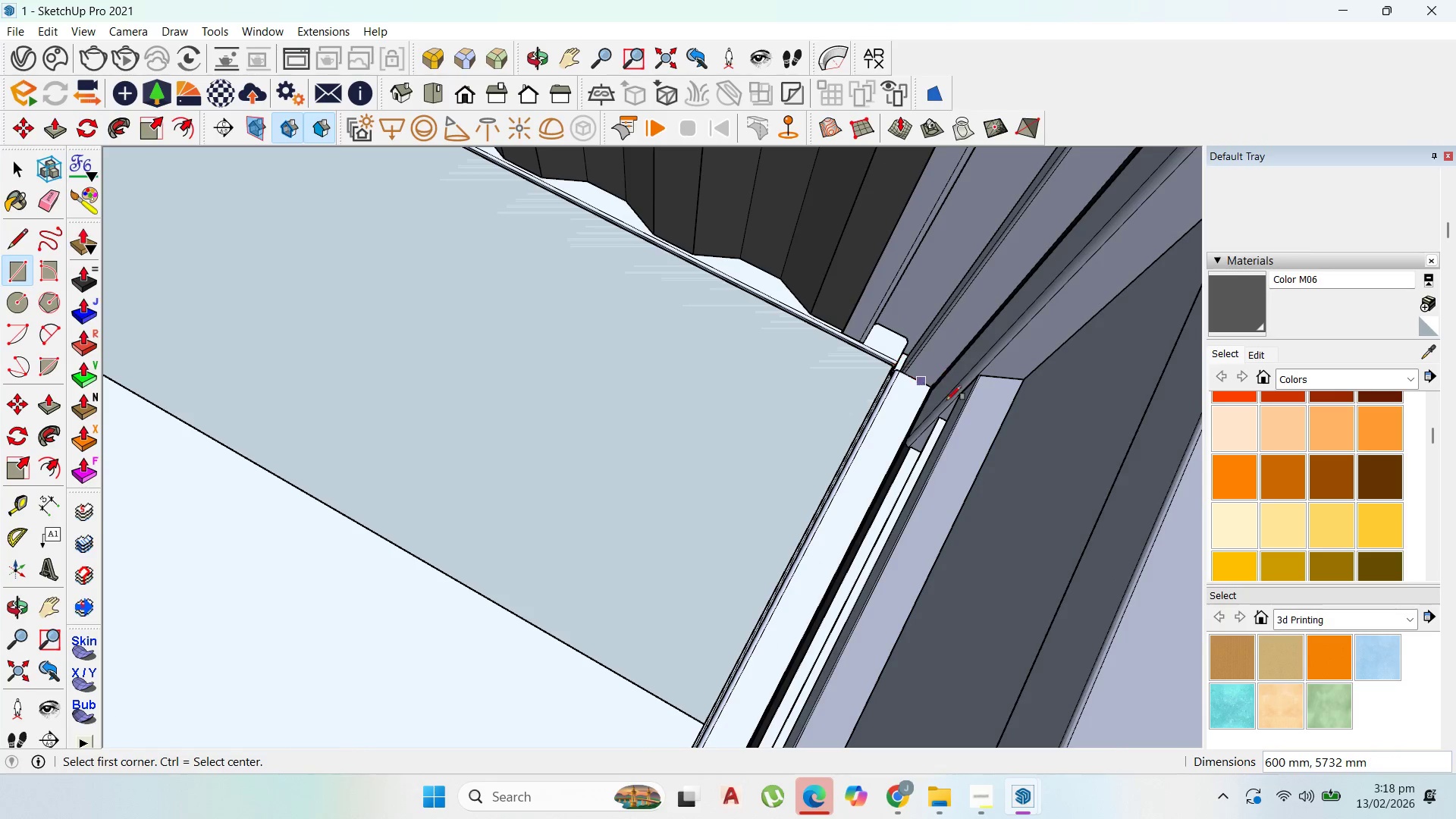 
scroll: coordinate [257, 350], scroll_direction: down, amount: 22.0
 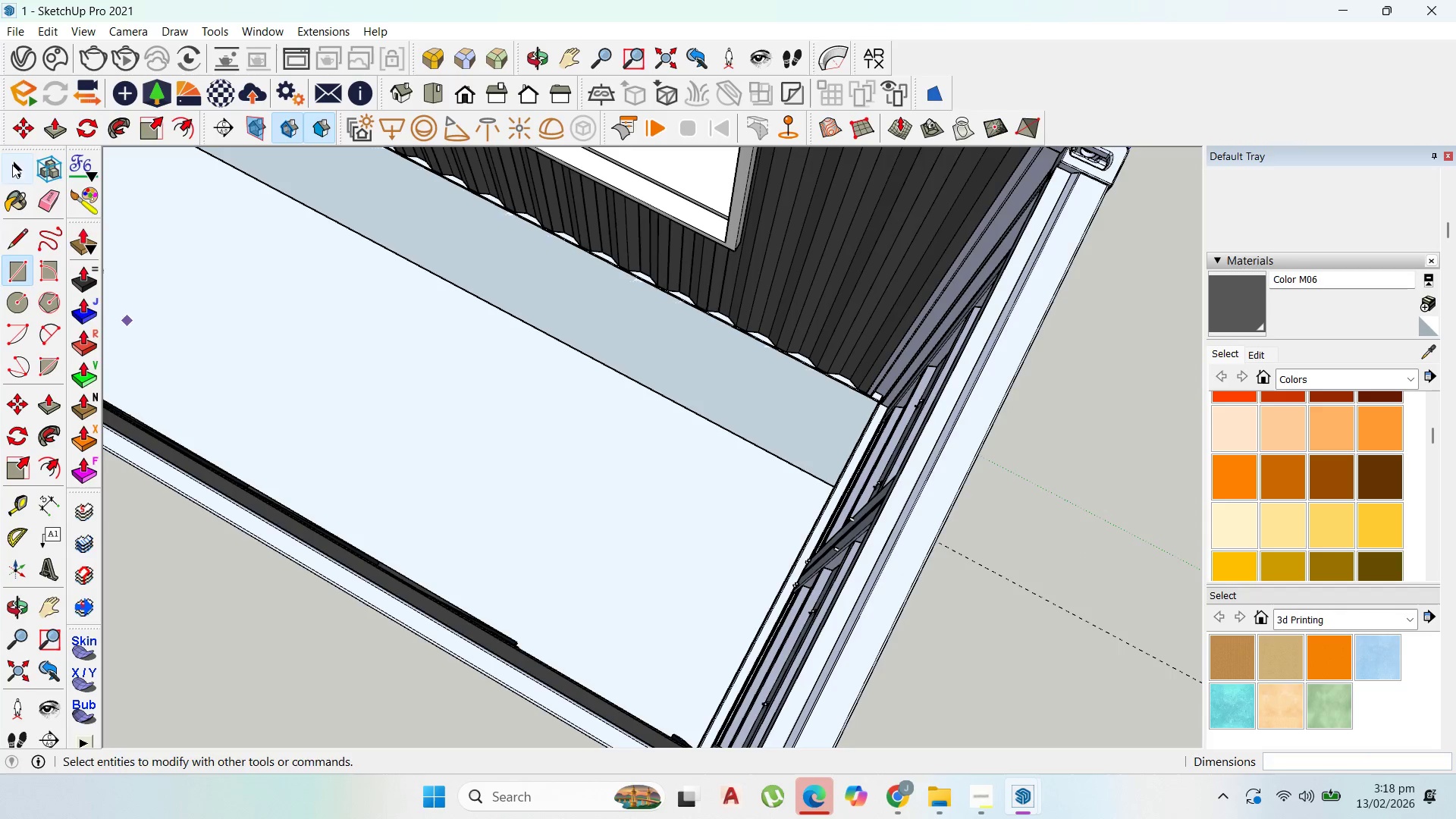 
left_click_drag(start_coordinate=[12, 165], to_coordinate=[24, 167])
 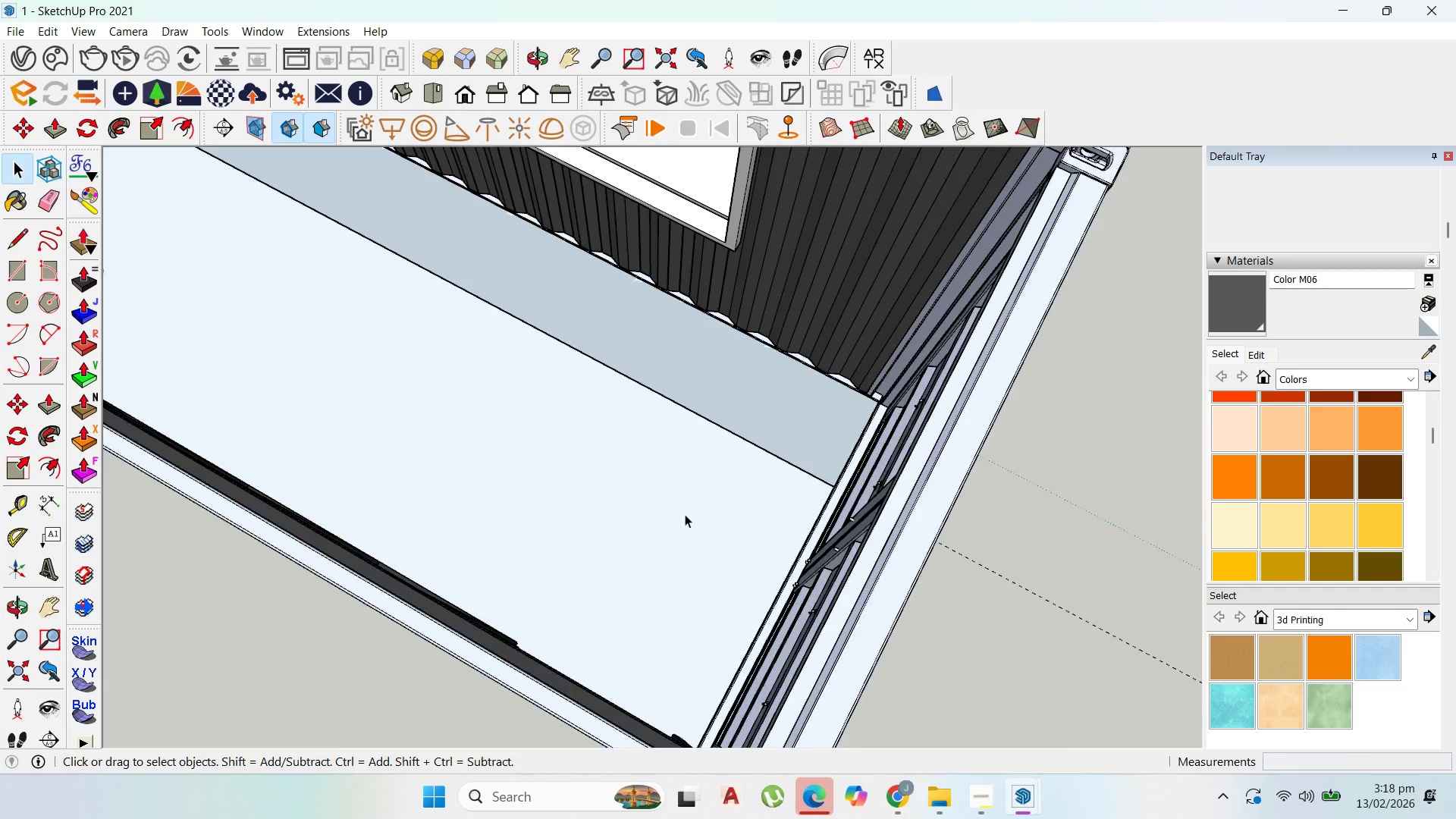 
scroll: coordinate [711, 488], scroll_direction: down, amount: 8.0
 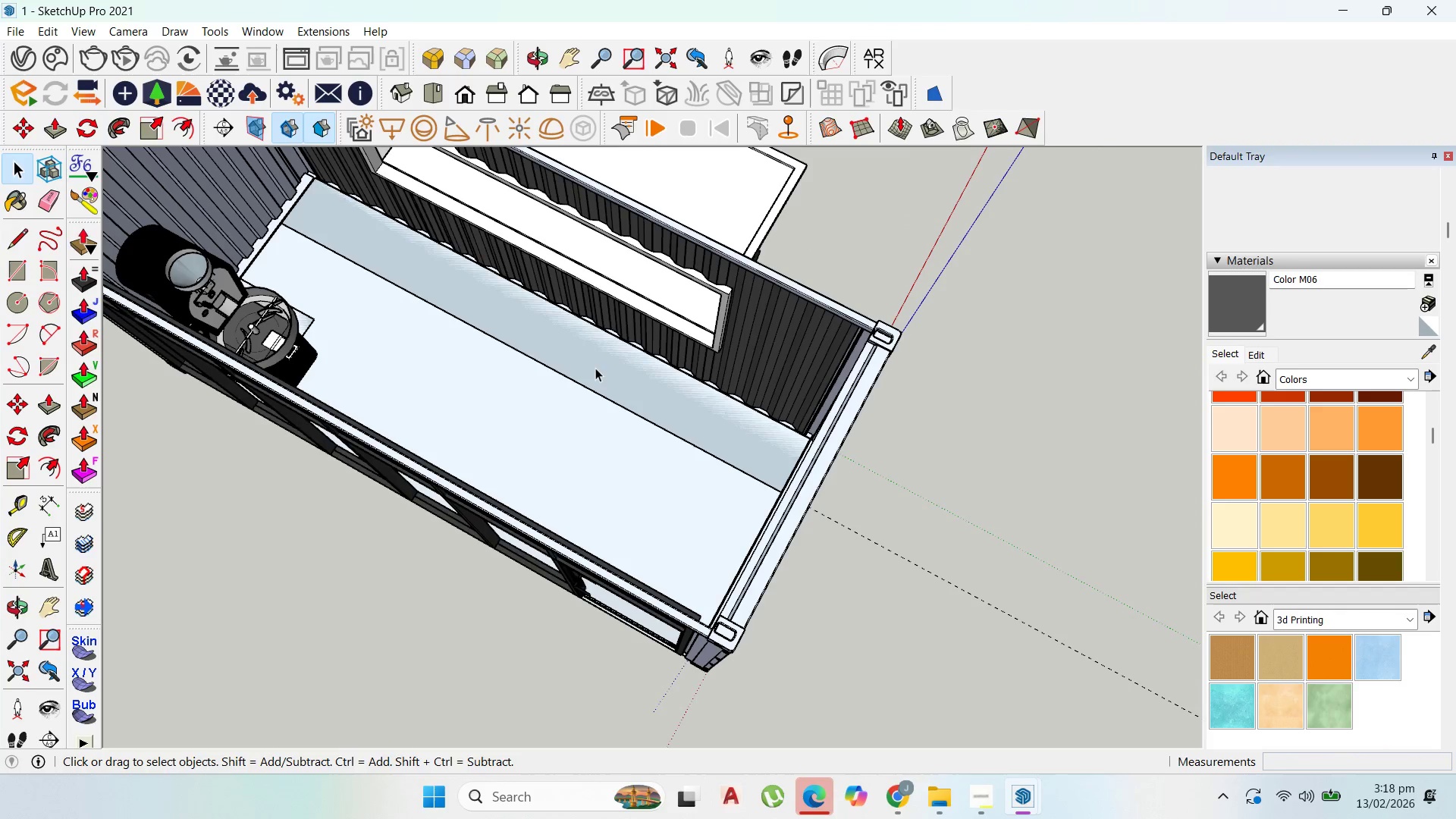 
double_click([595, 368])
 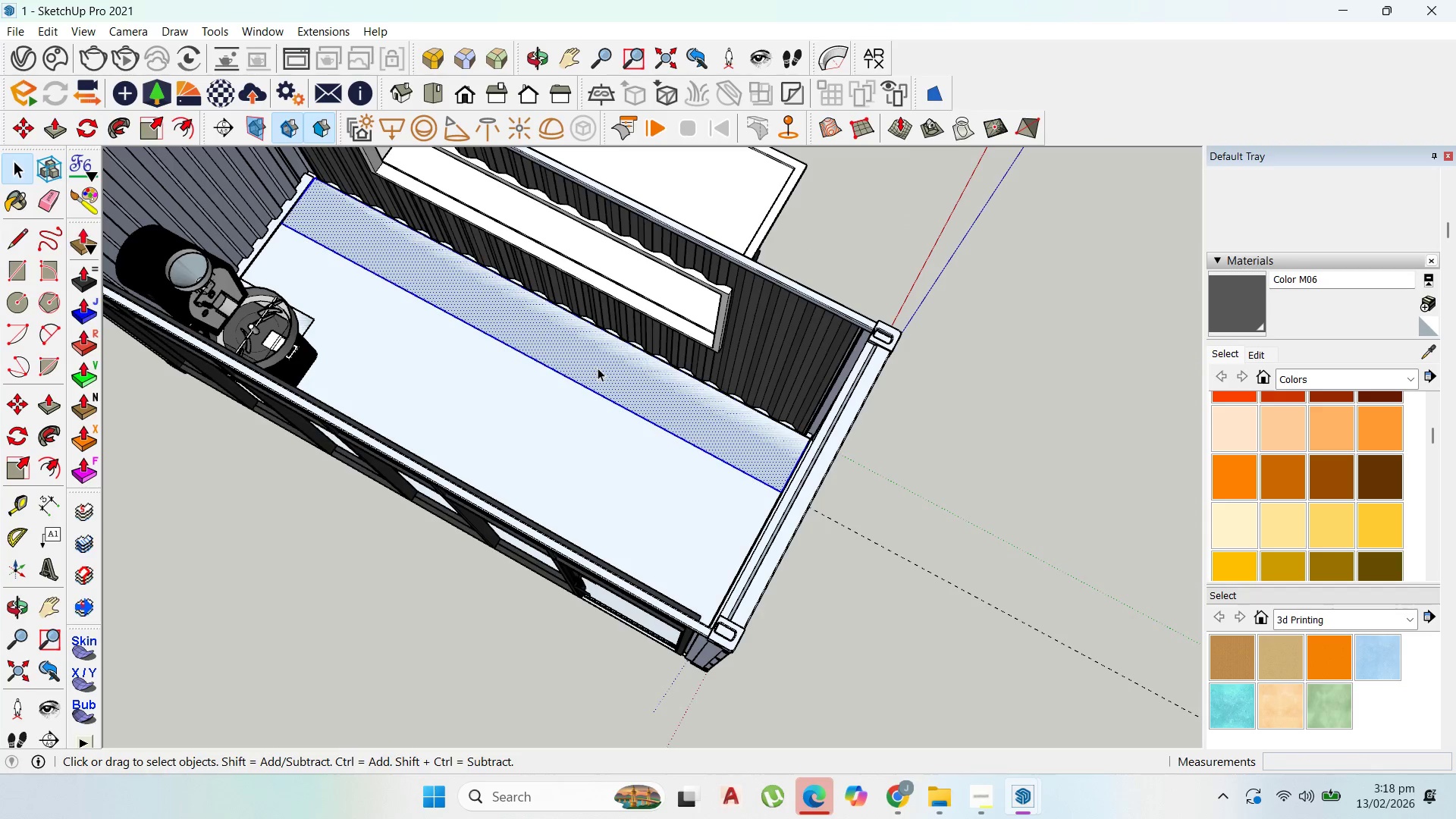 
right_click([598, 368])
 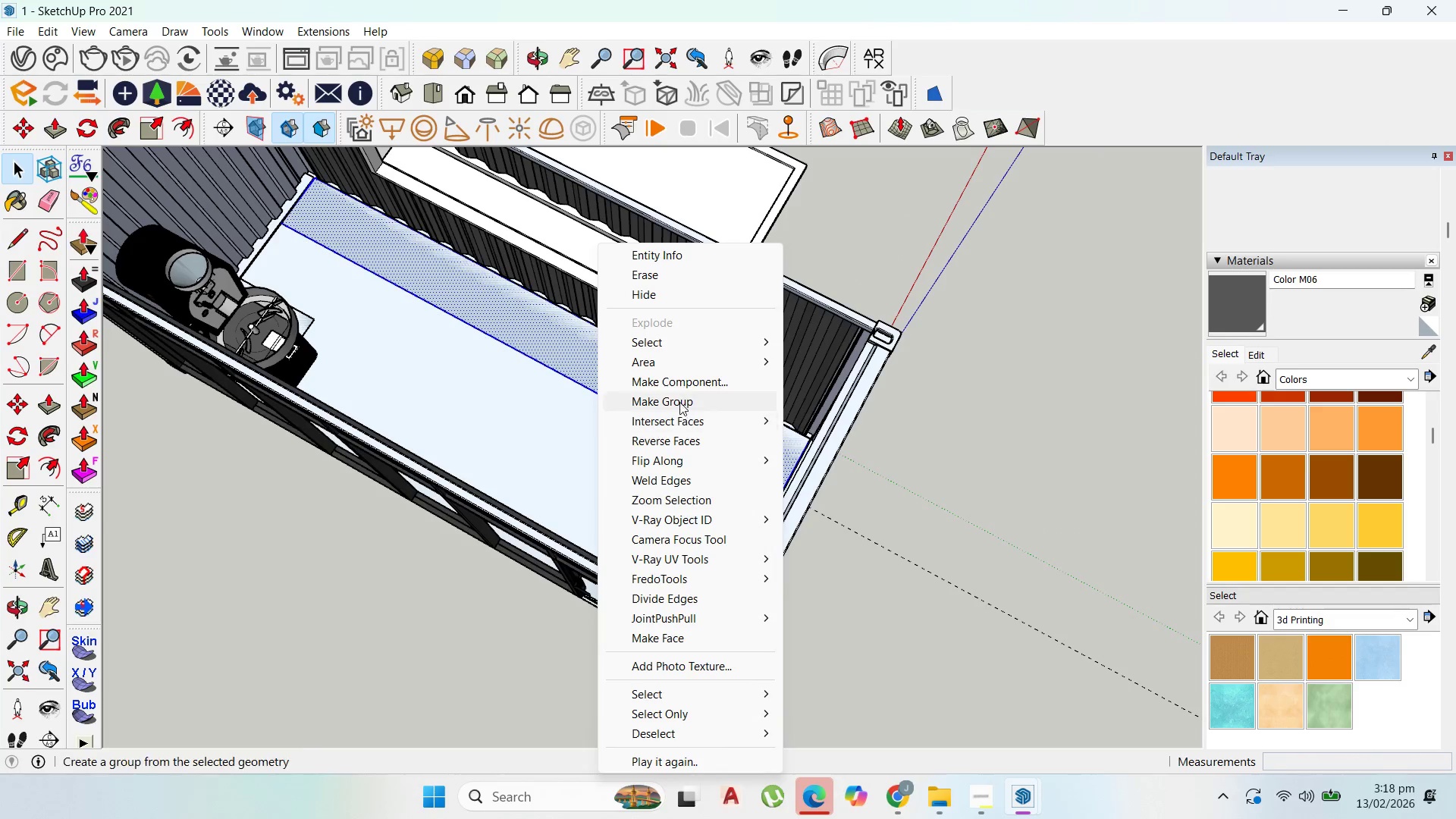 
left_click_drag(start_coordinate=[679, 402], to_coordinate=[678, 395])
 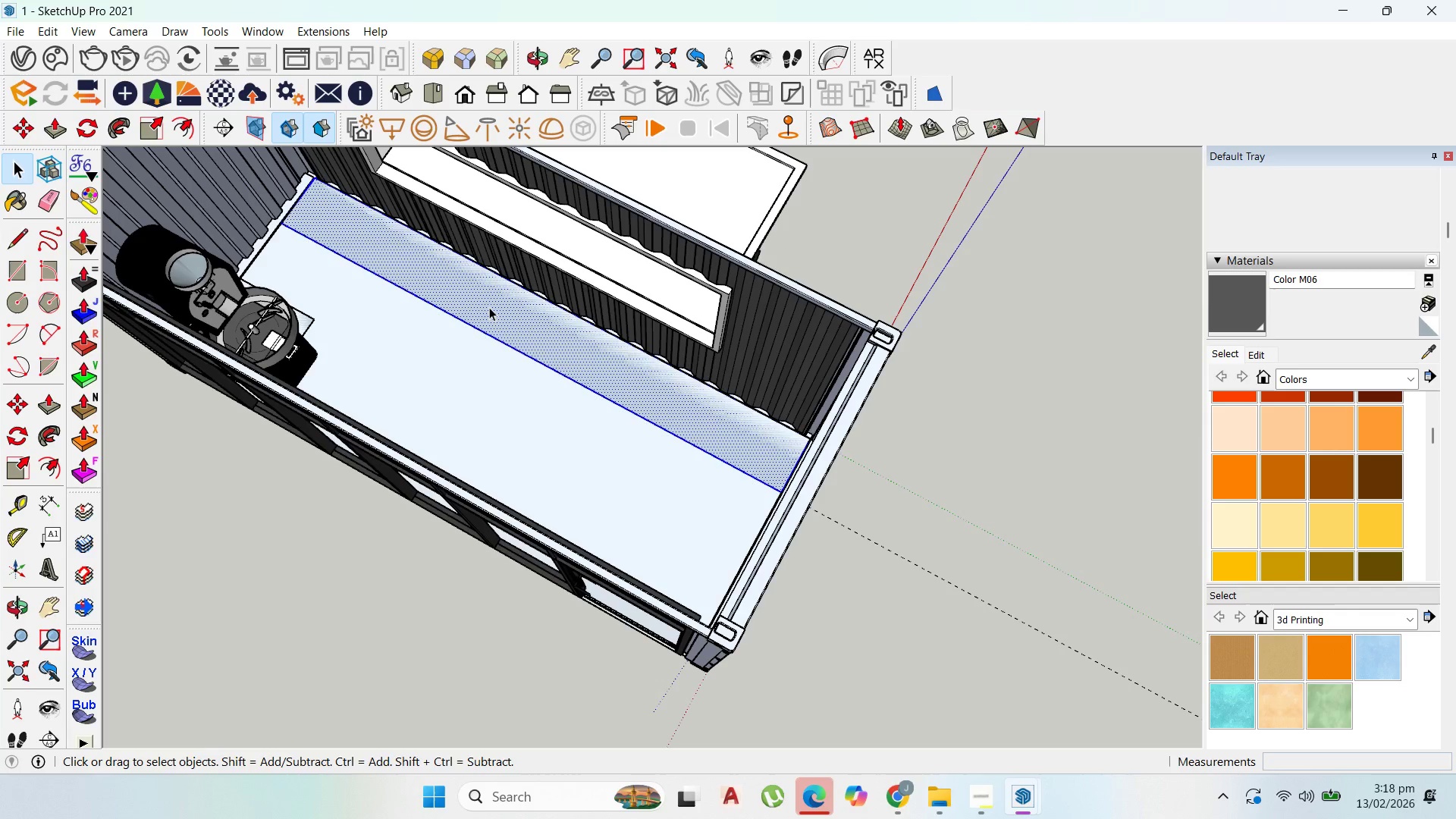 
double_click([489, 307])
 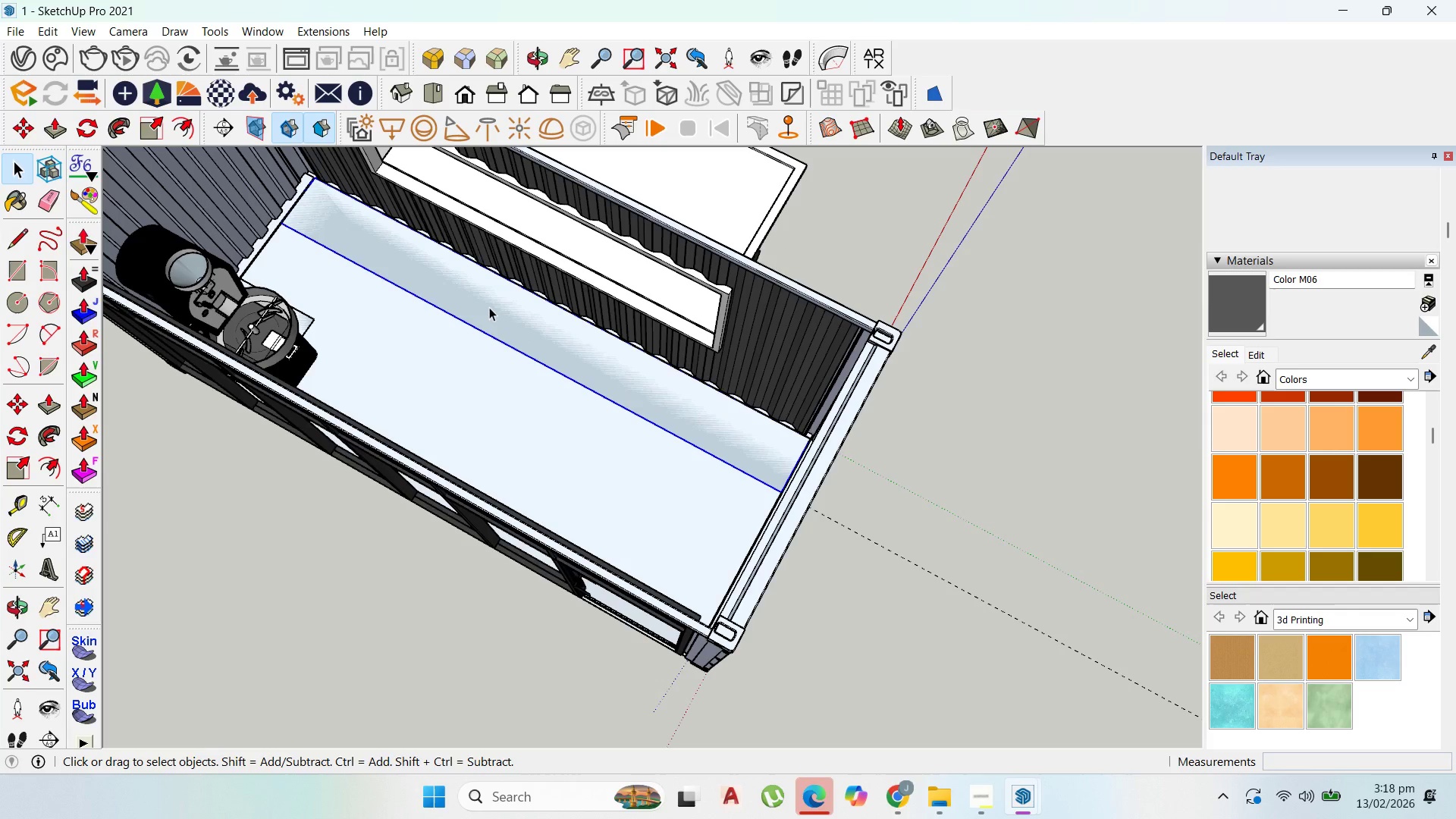 
triple_click([489, 307])
 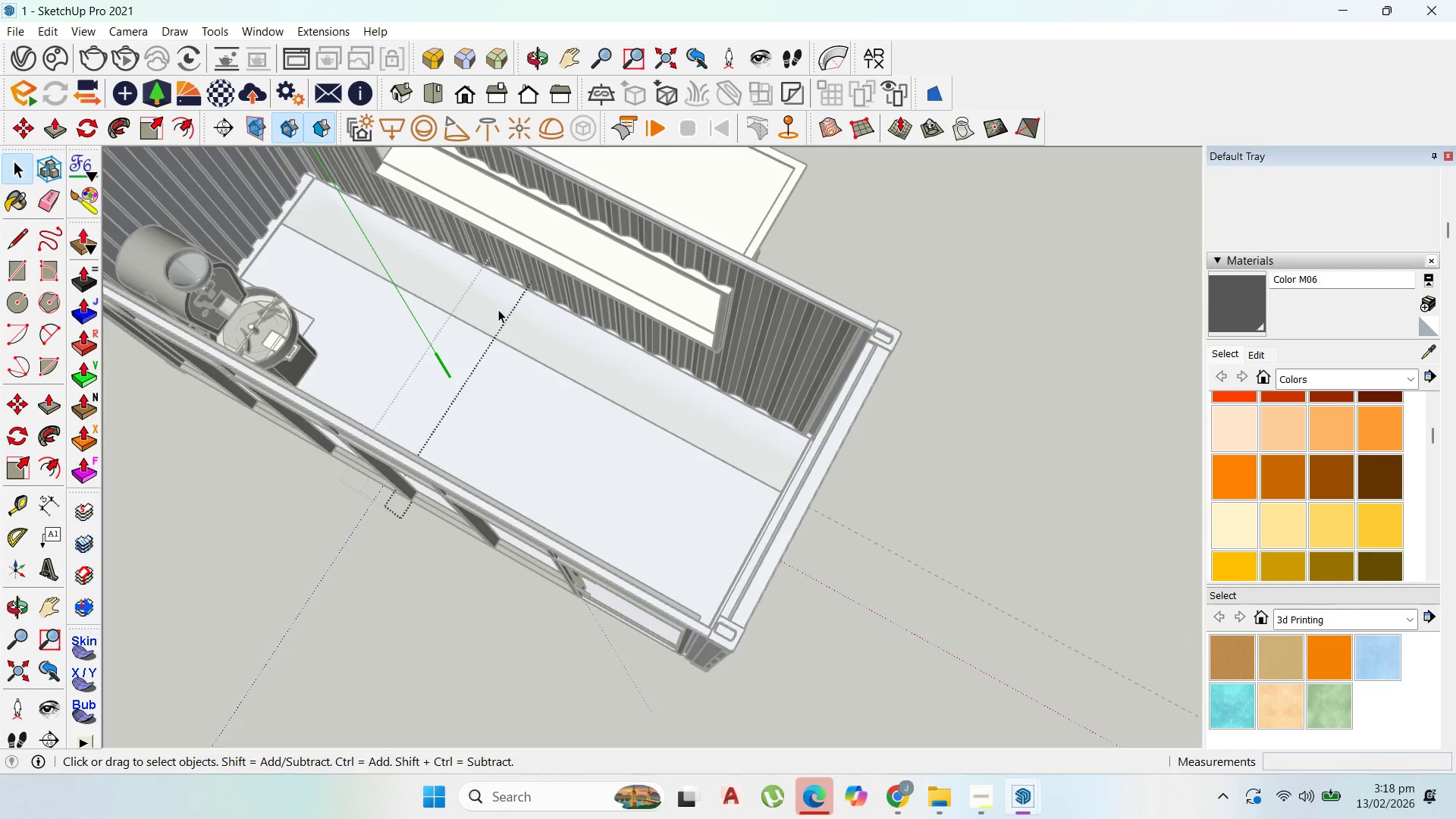 
key(O)
 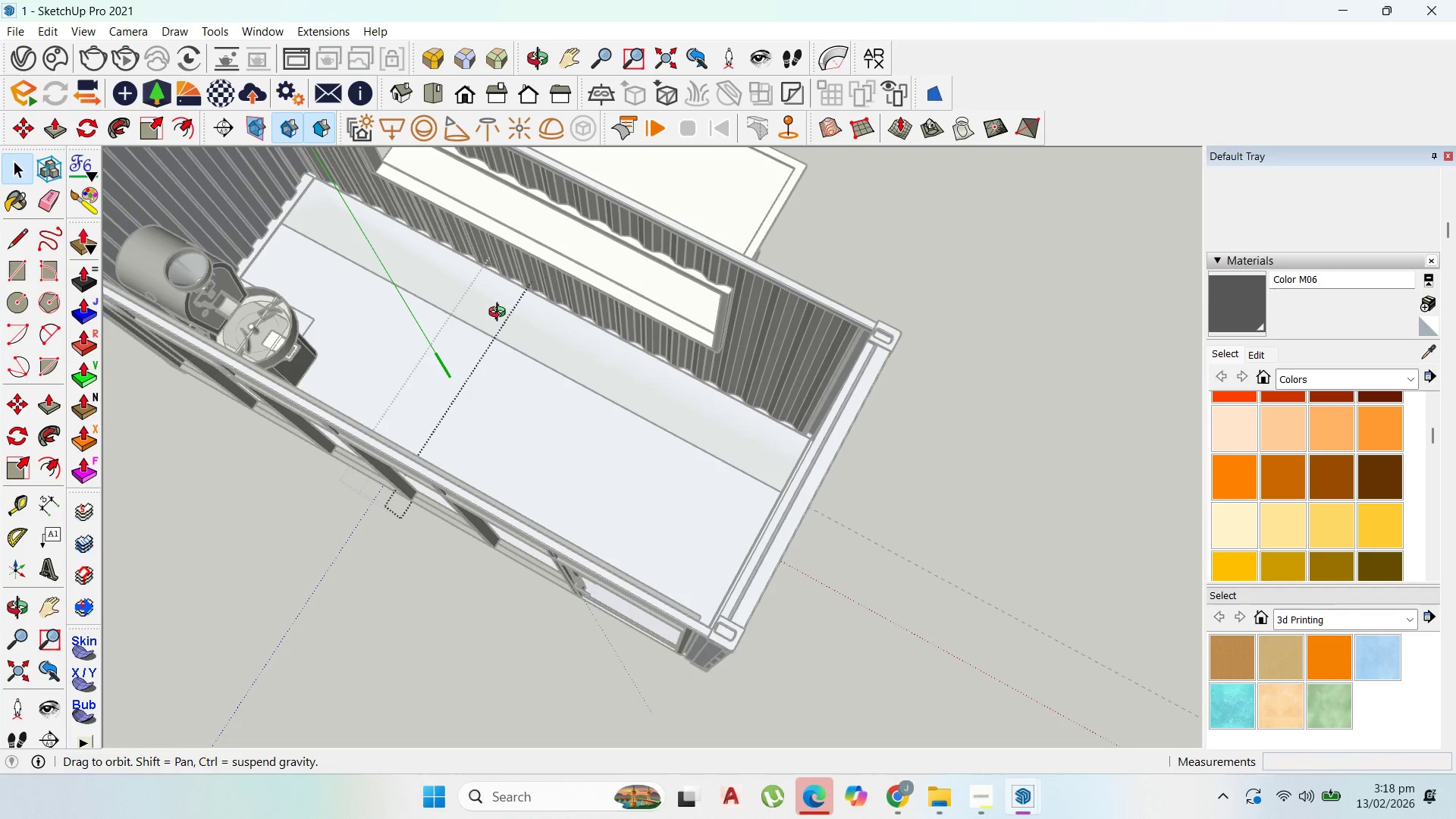 
left_click_drag(start_coordinate=[500, 314], to_coordinate=[502, 303])
 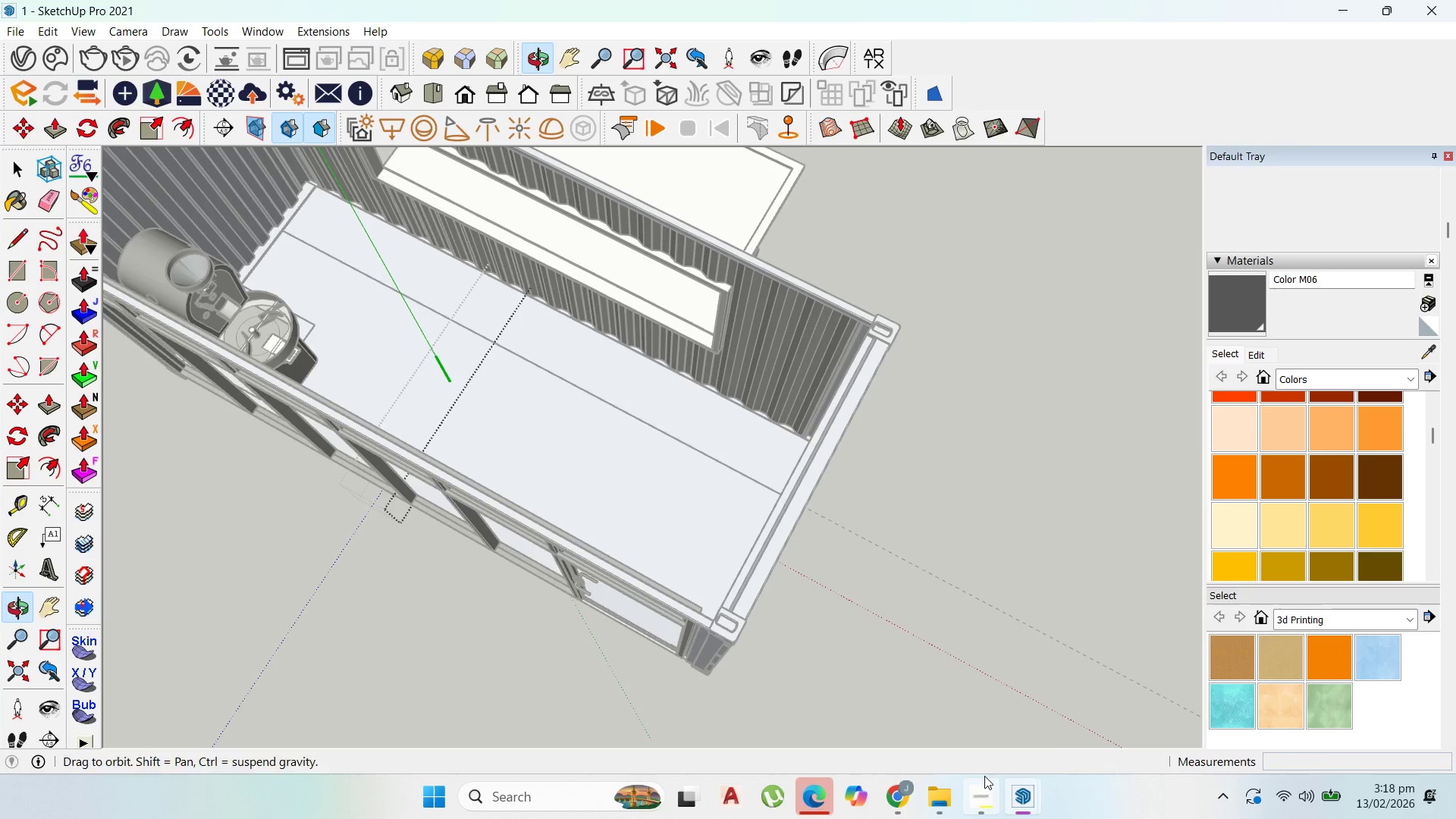 
key(Escape)
 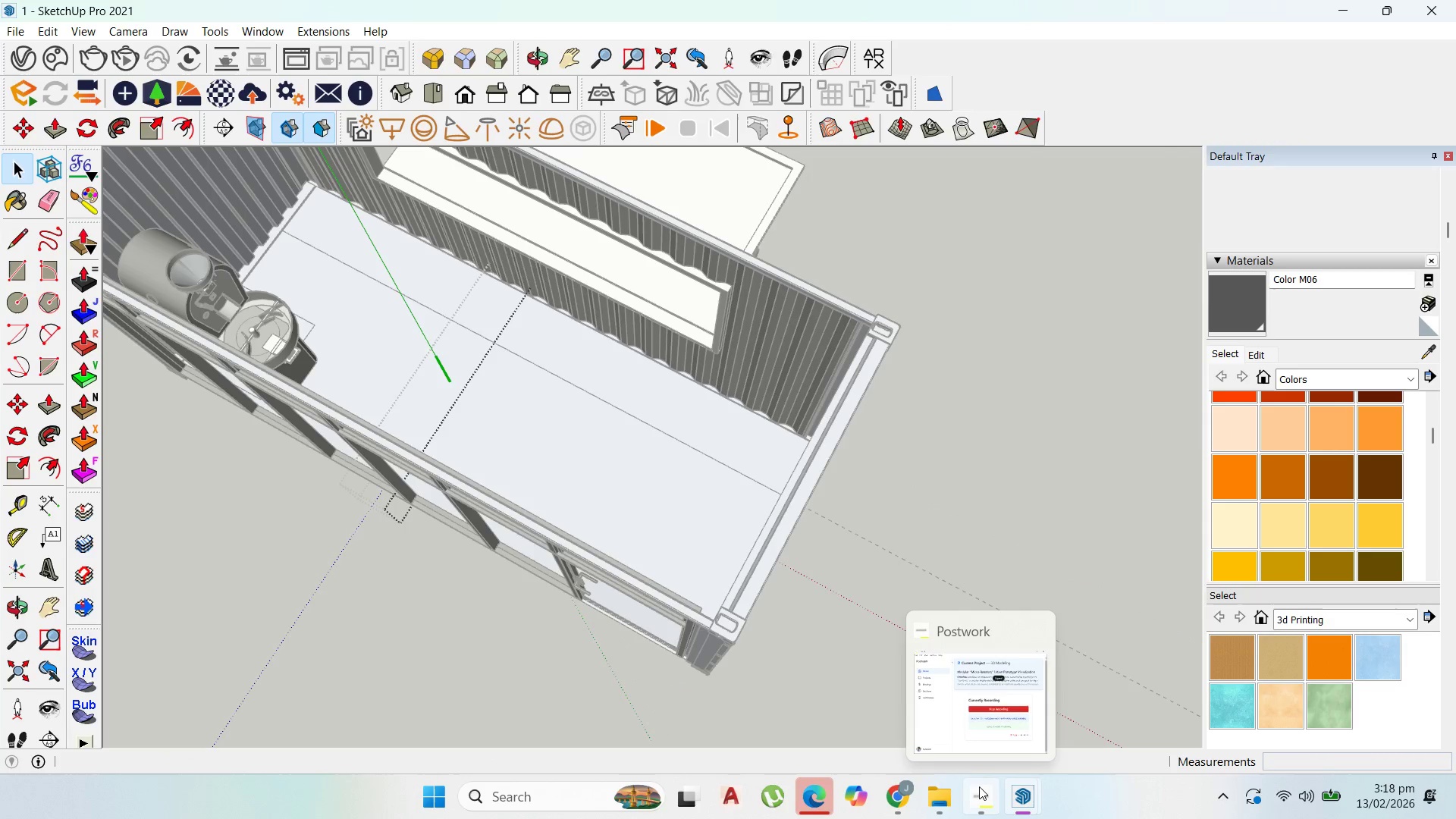 
left_click([979, 787])